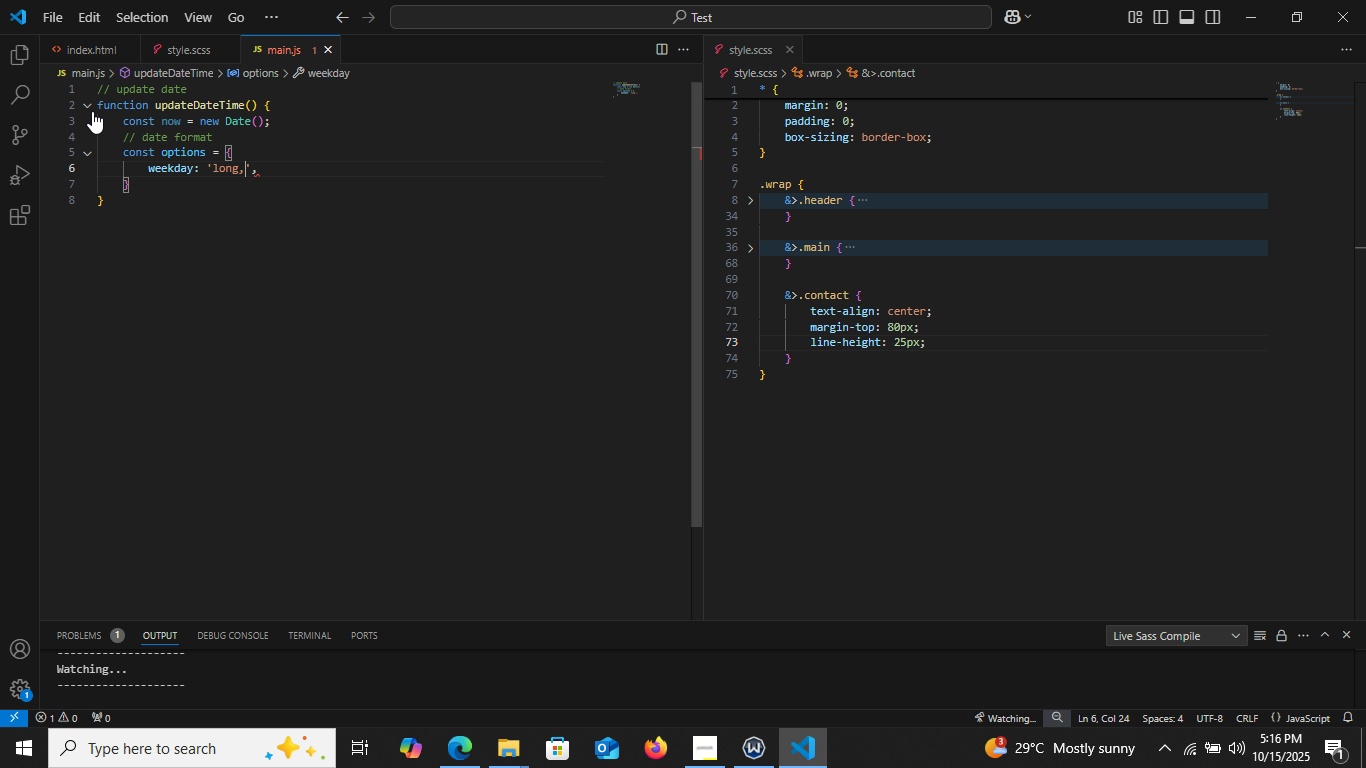 
key(Backspace)
 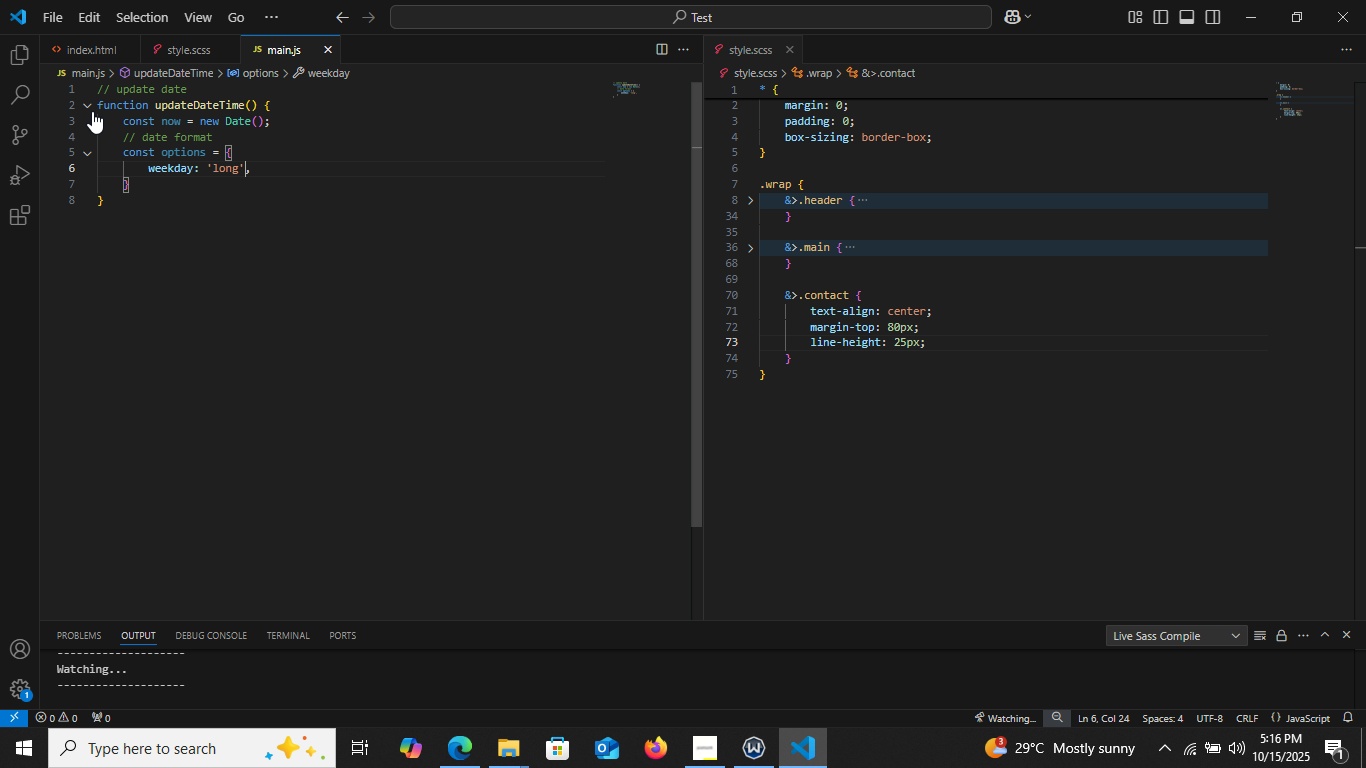 
key(ArrowRight)
 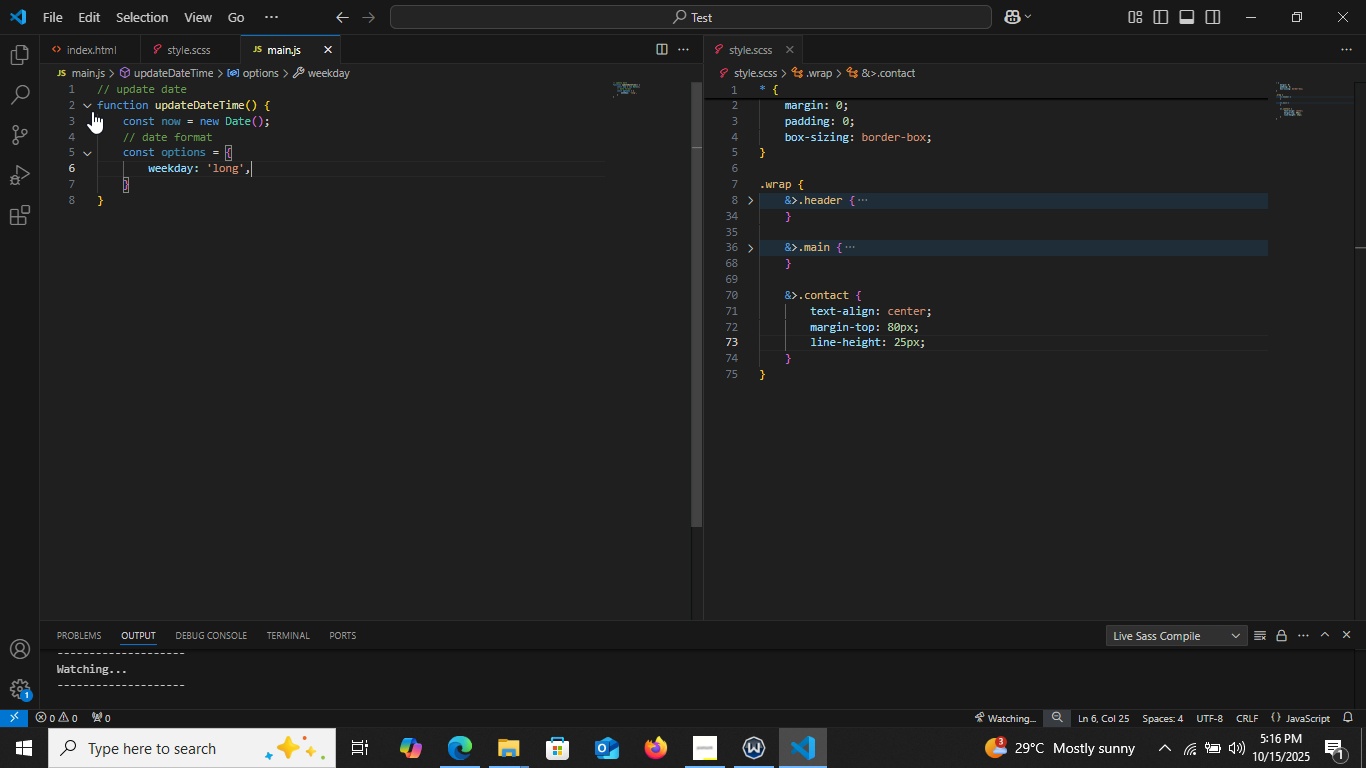 
key(ArrowRight)
 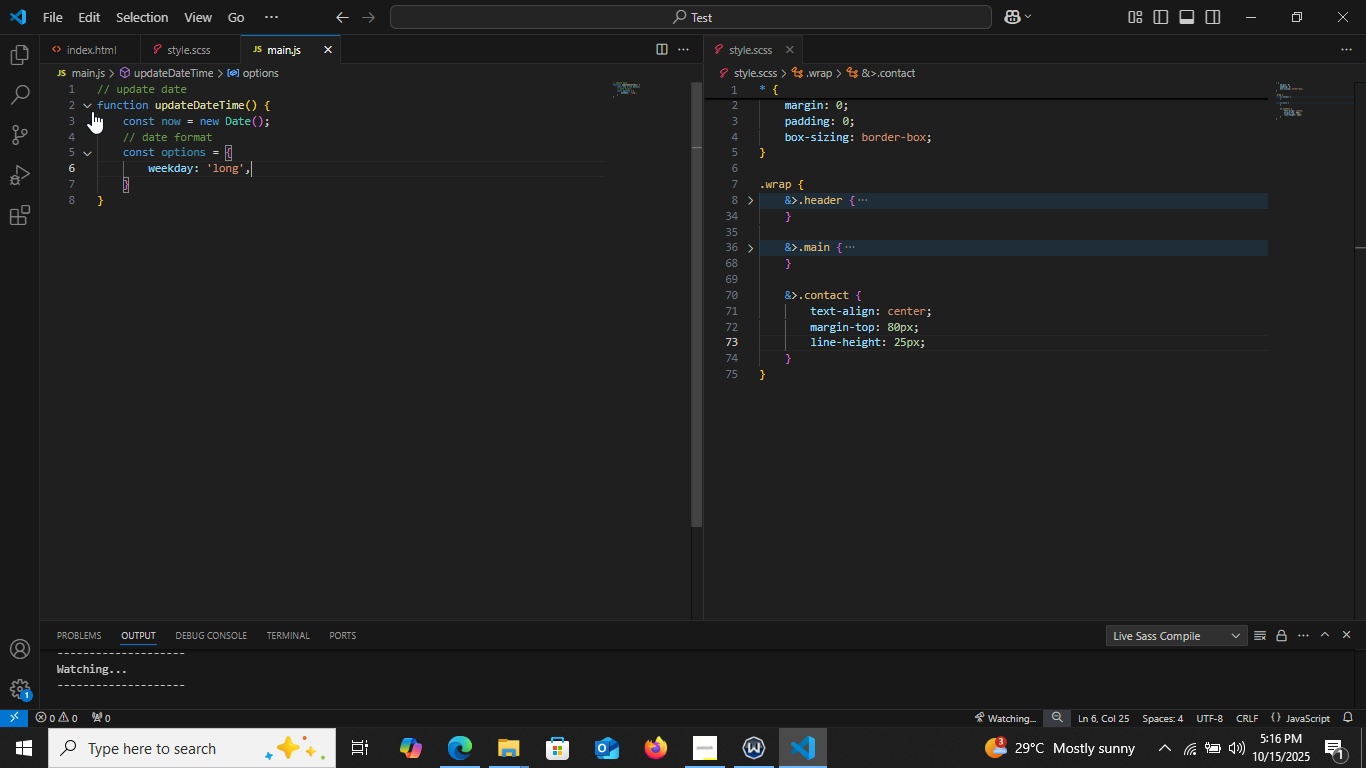 
type( year: 'numeric)
 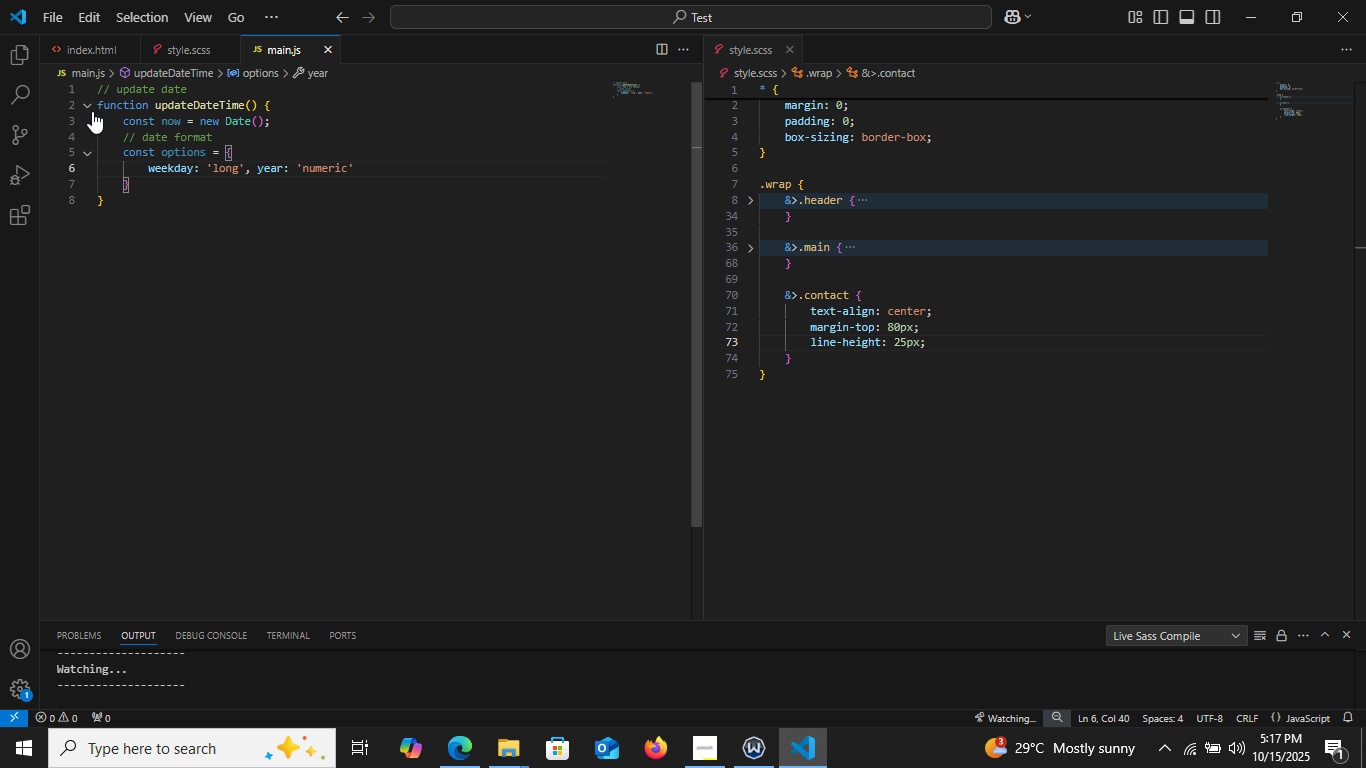 
key(ArrowRight)
 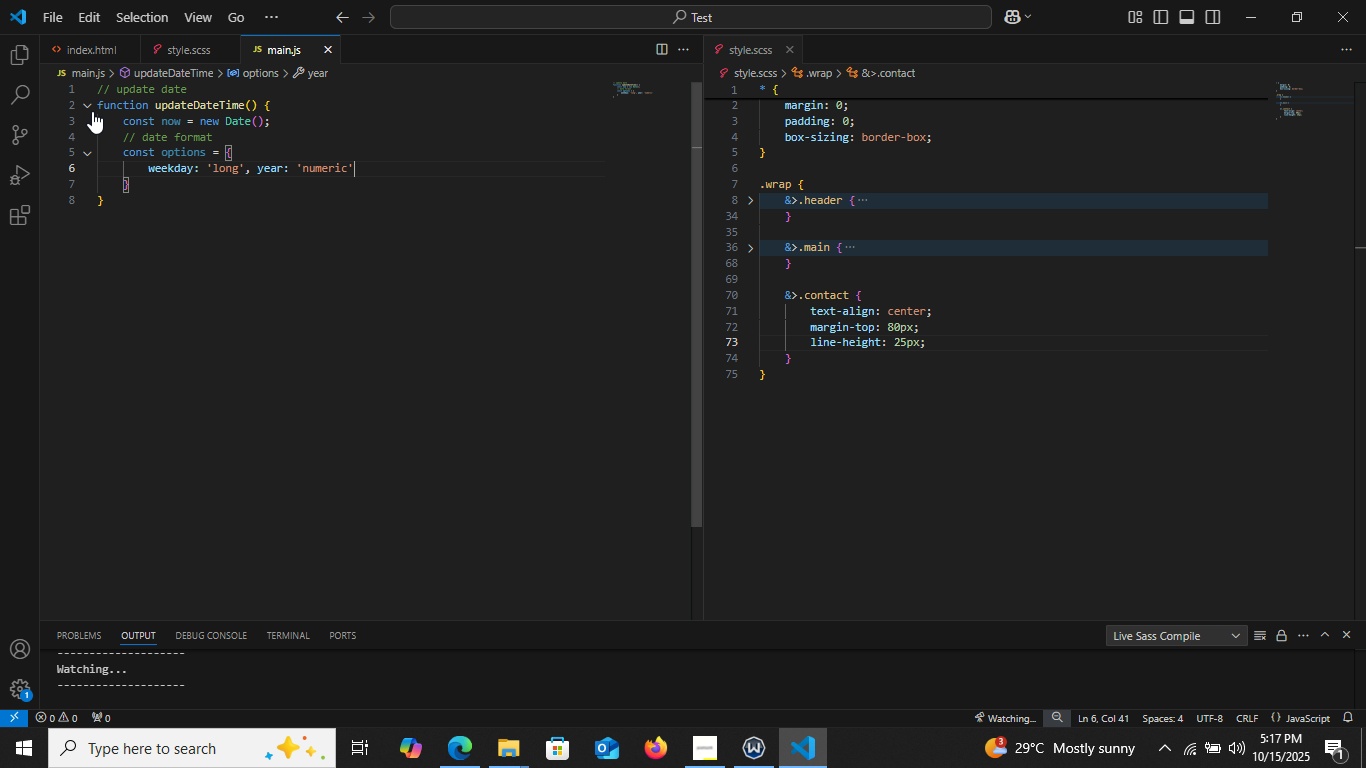 
type(, month: ')
 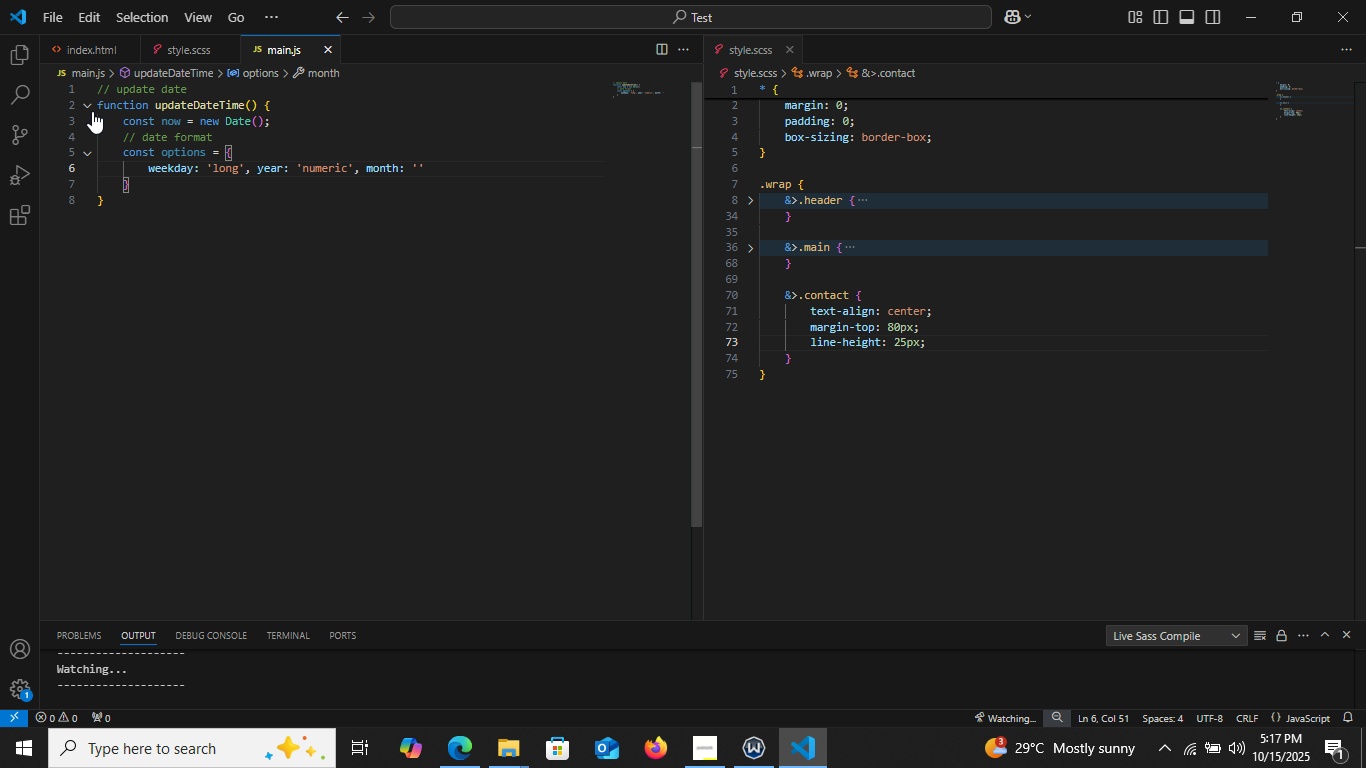 
type(long)
 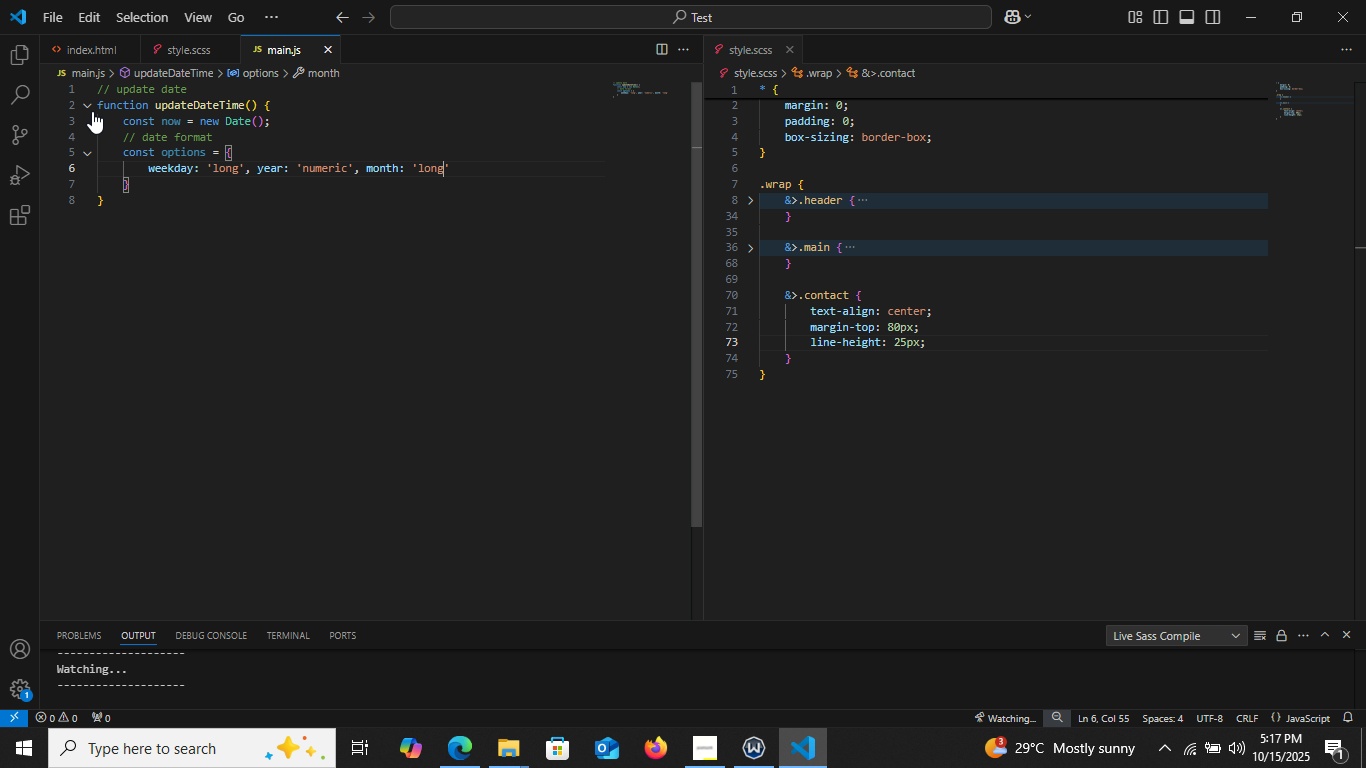 
key(ArrowRight)
 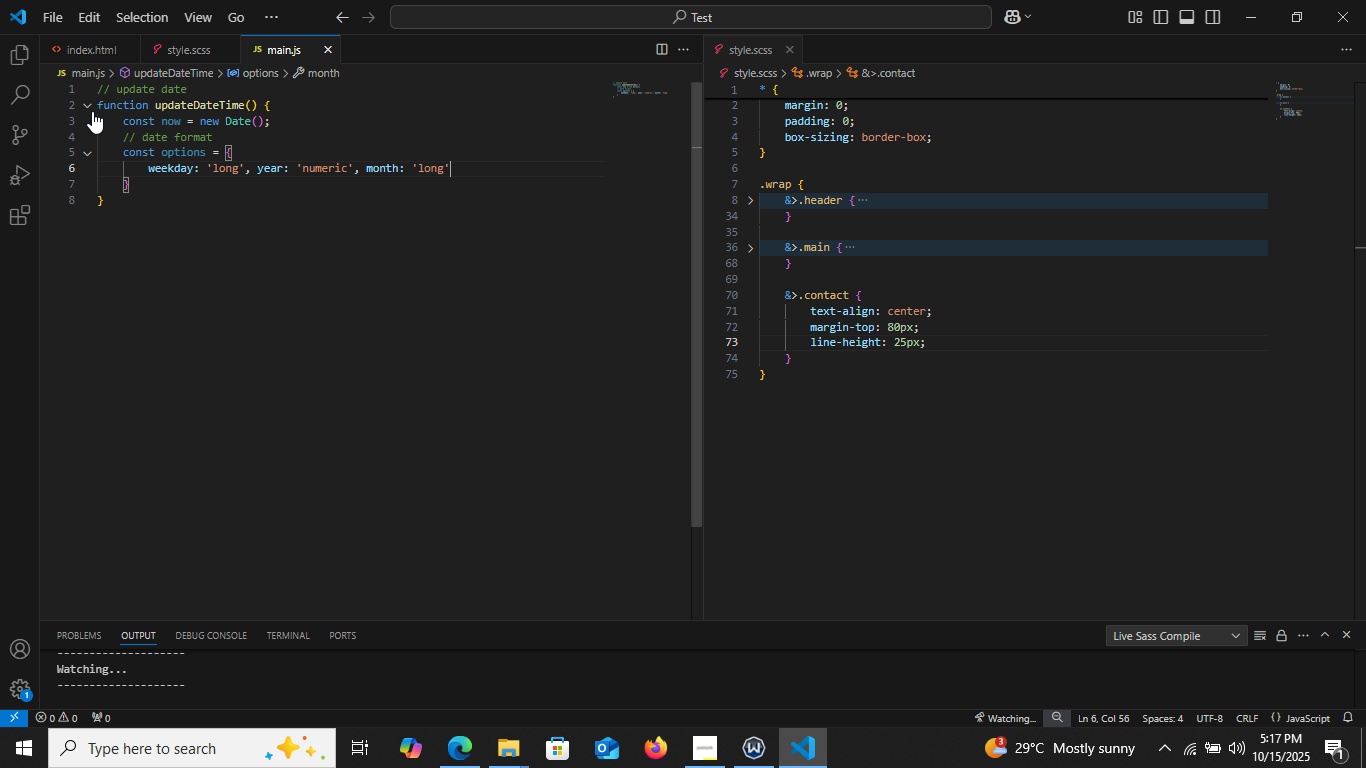 
type(, day: 'numeric)
 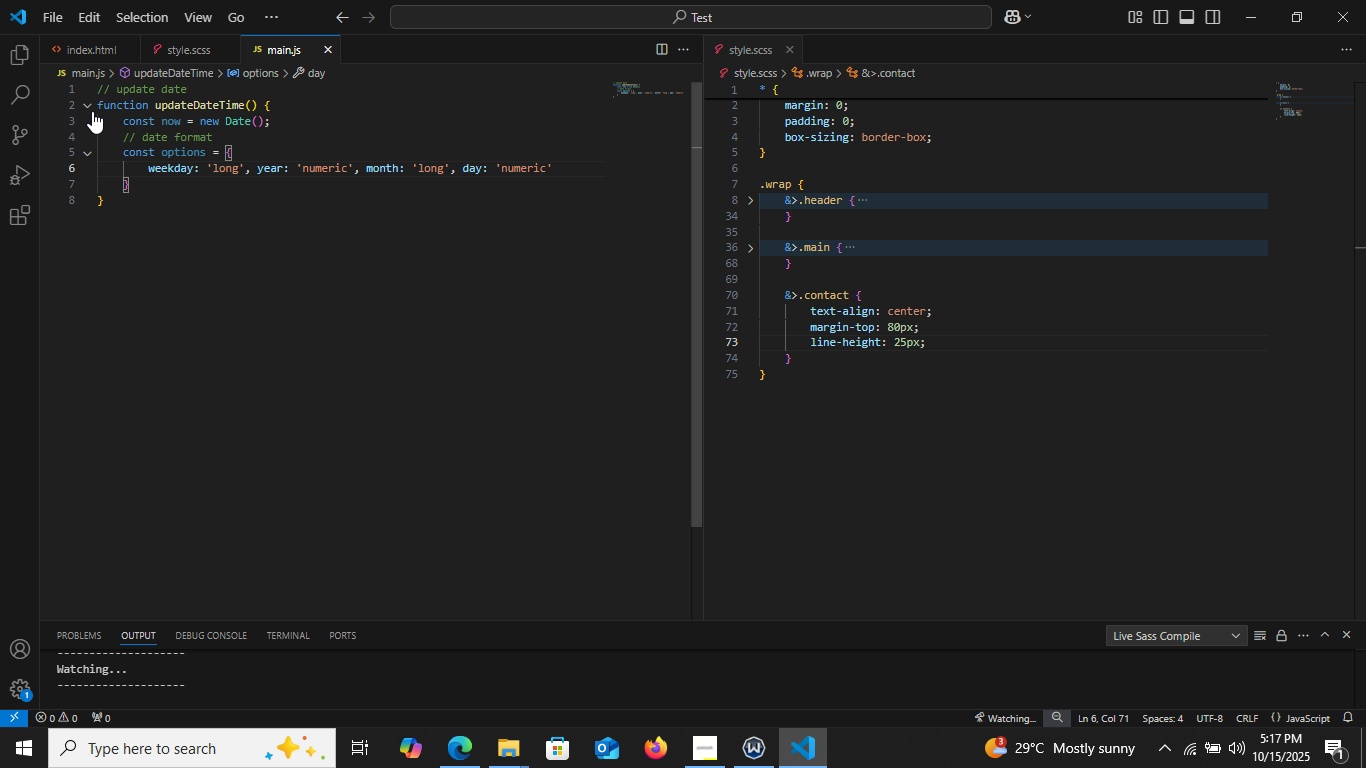 
wait(5.36)
 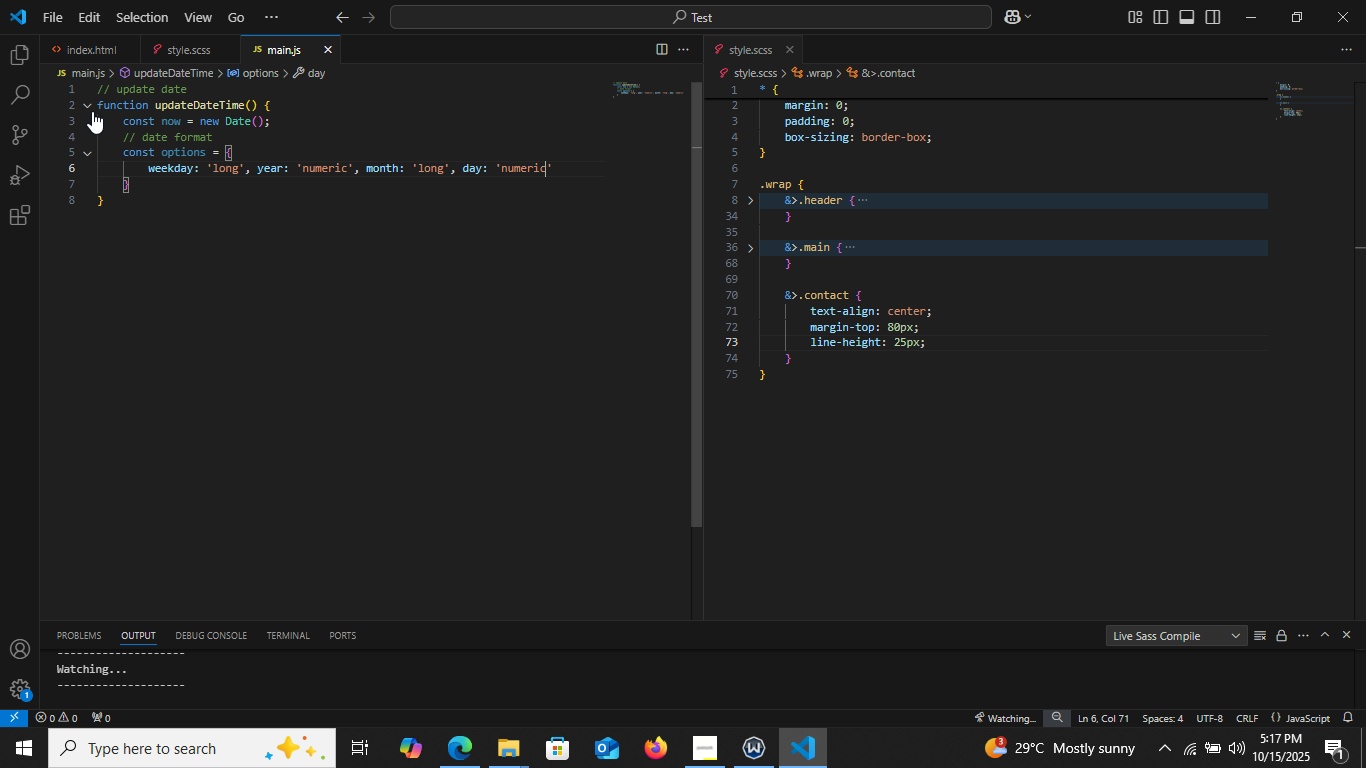 
left_click([135, 183])
 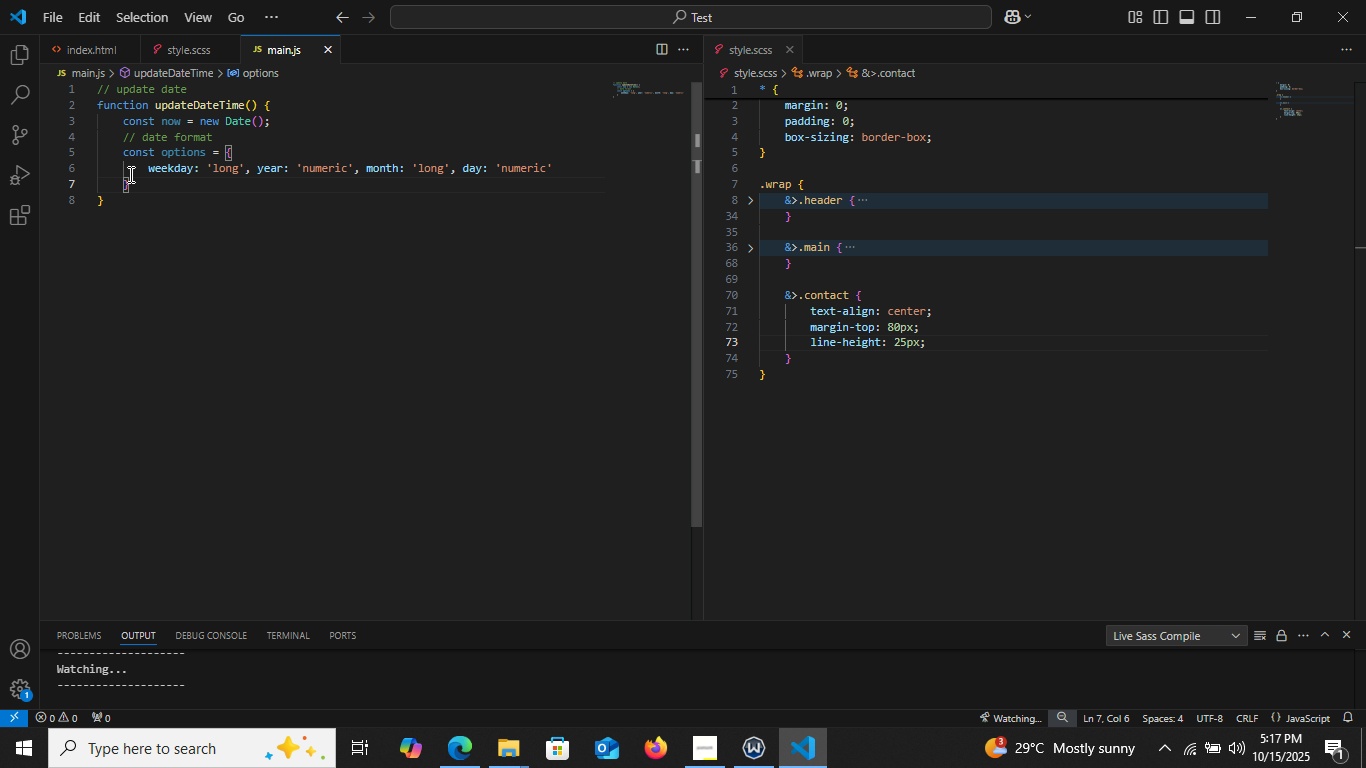 
key(Semicolon)
 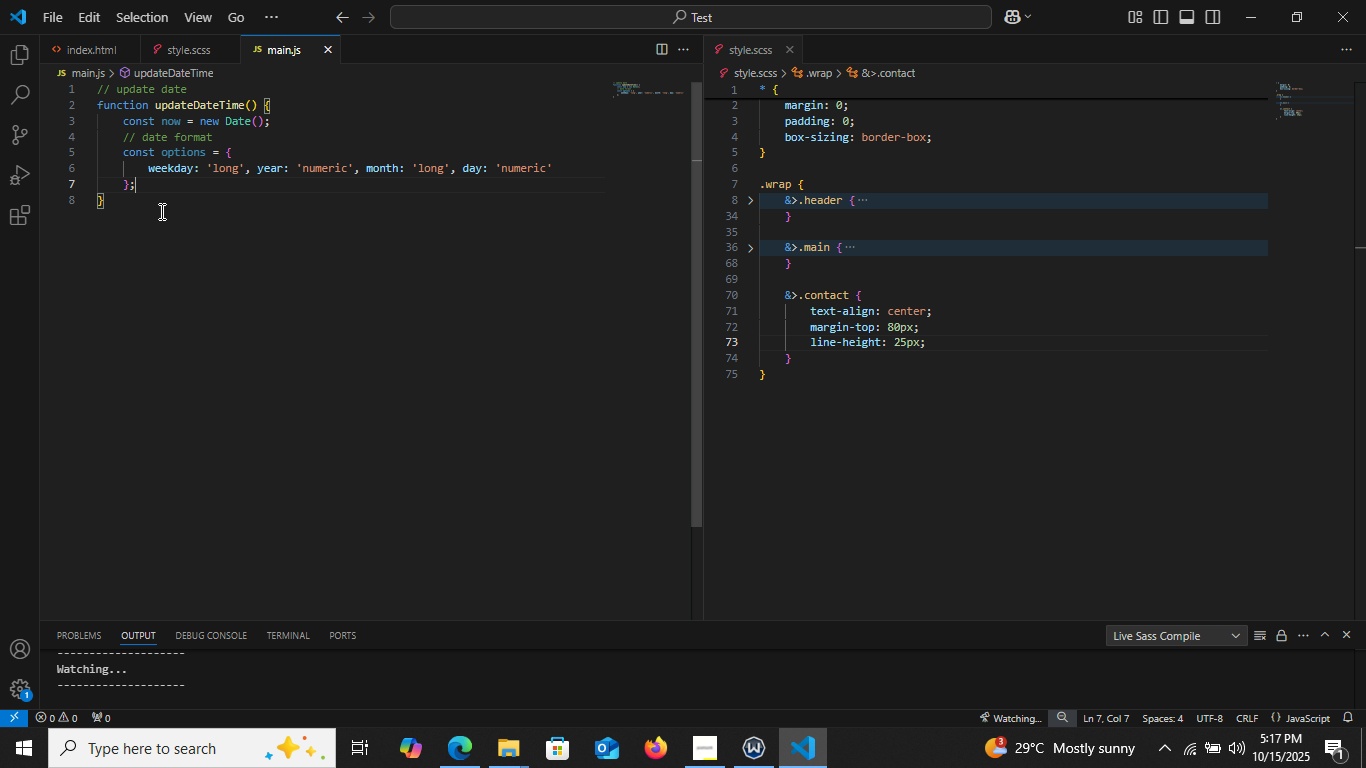 
key(Enter)
 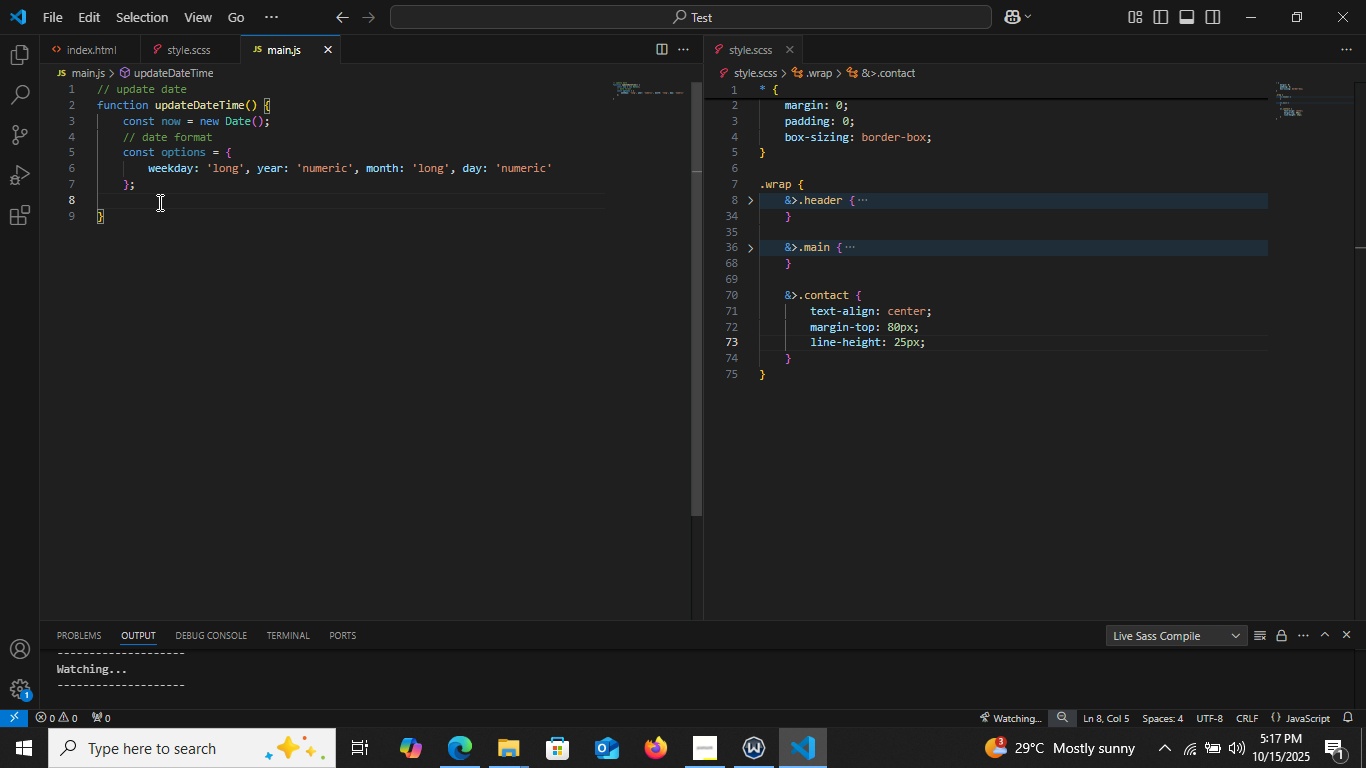 
wait(9.78)
 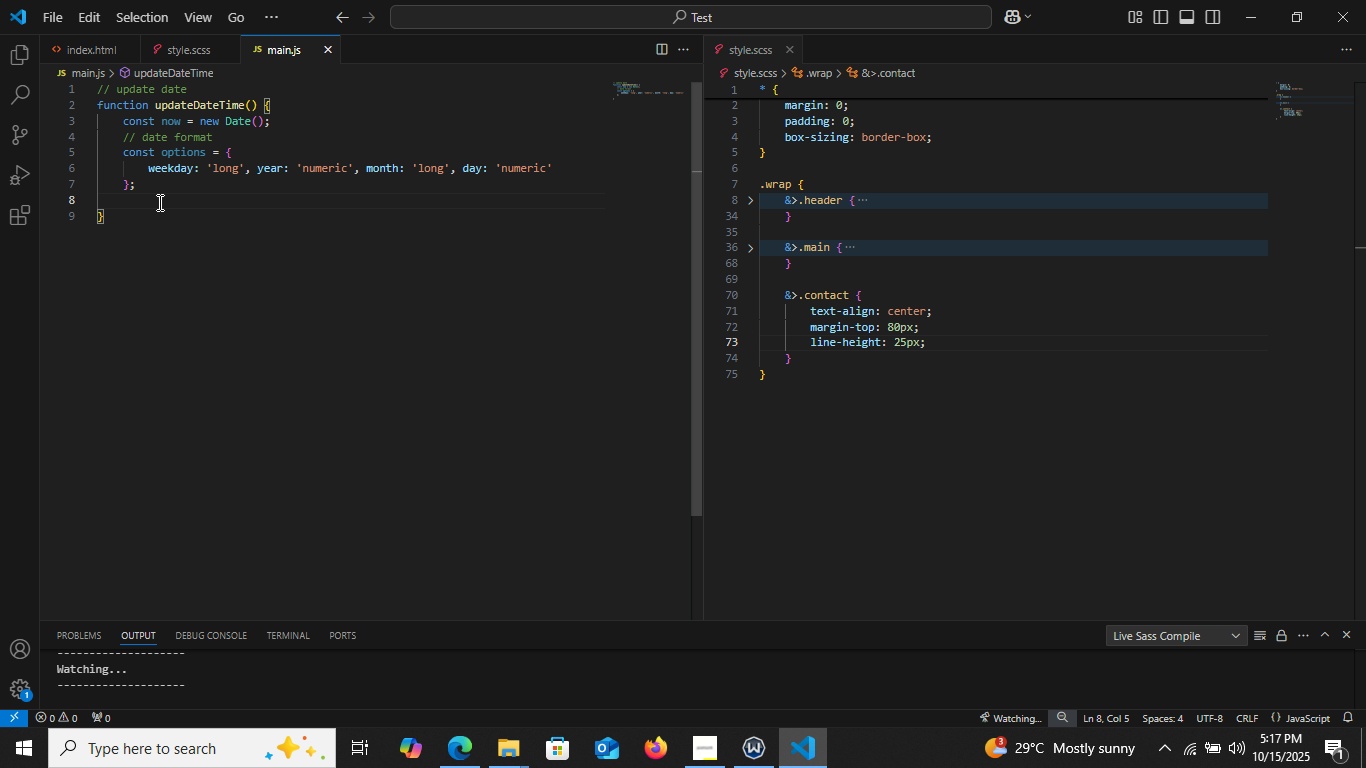 
type(document)
 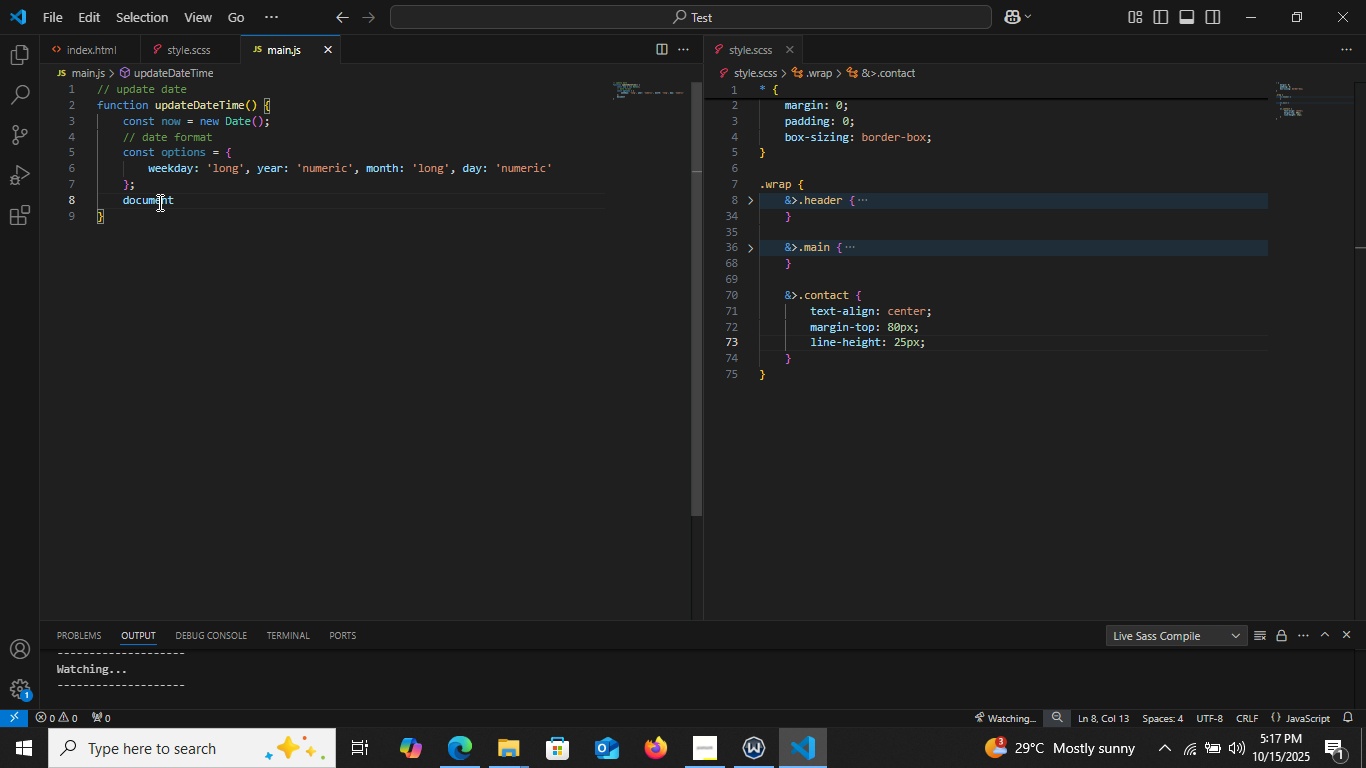 
key(Enter)
 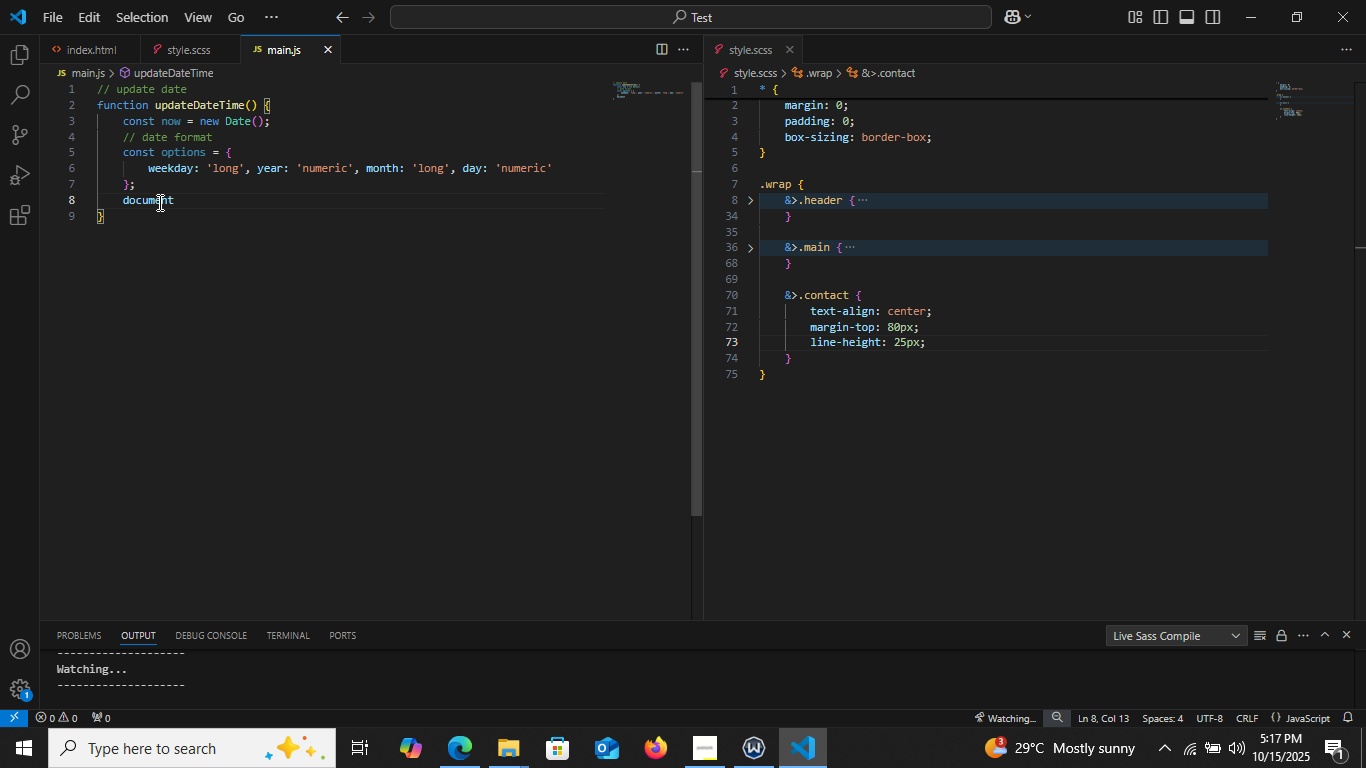 
type(.get)
 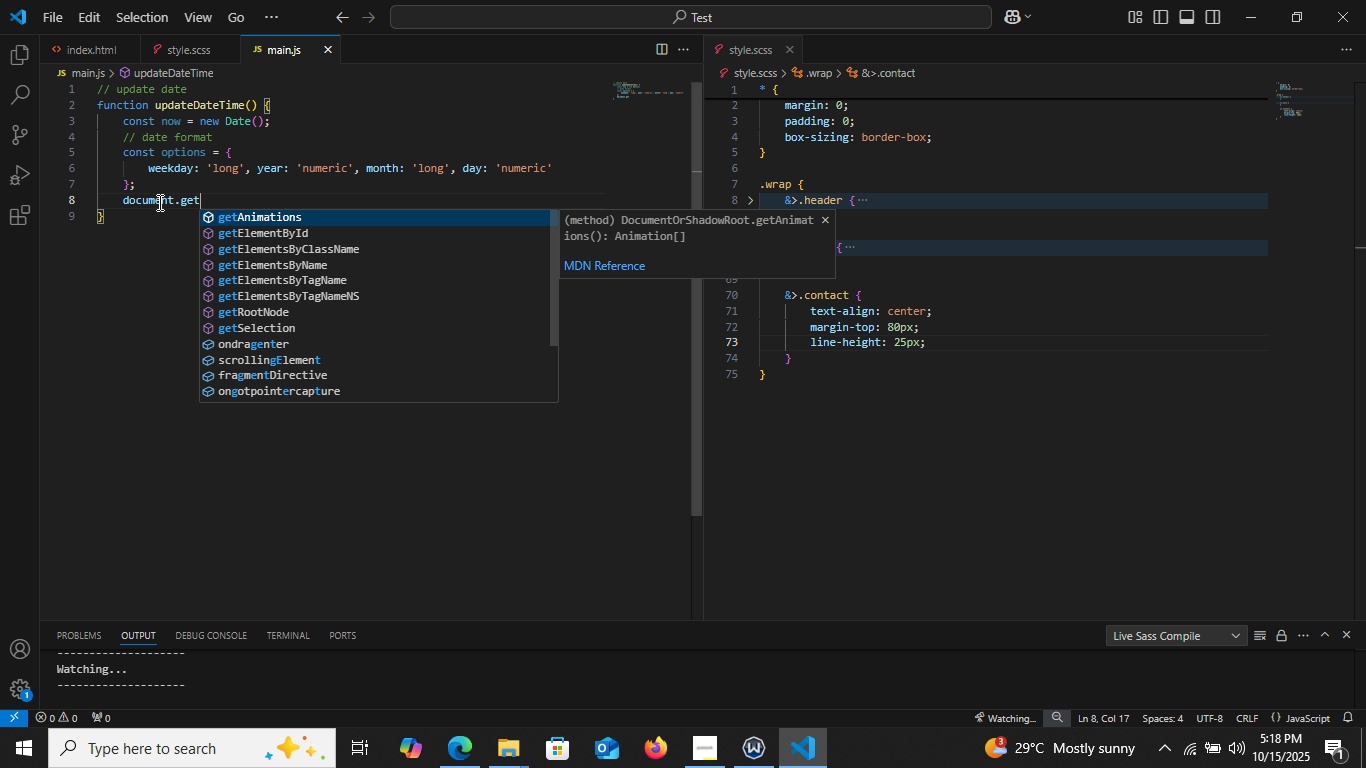 
key(ArrowDown)
 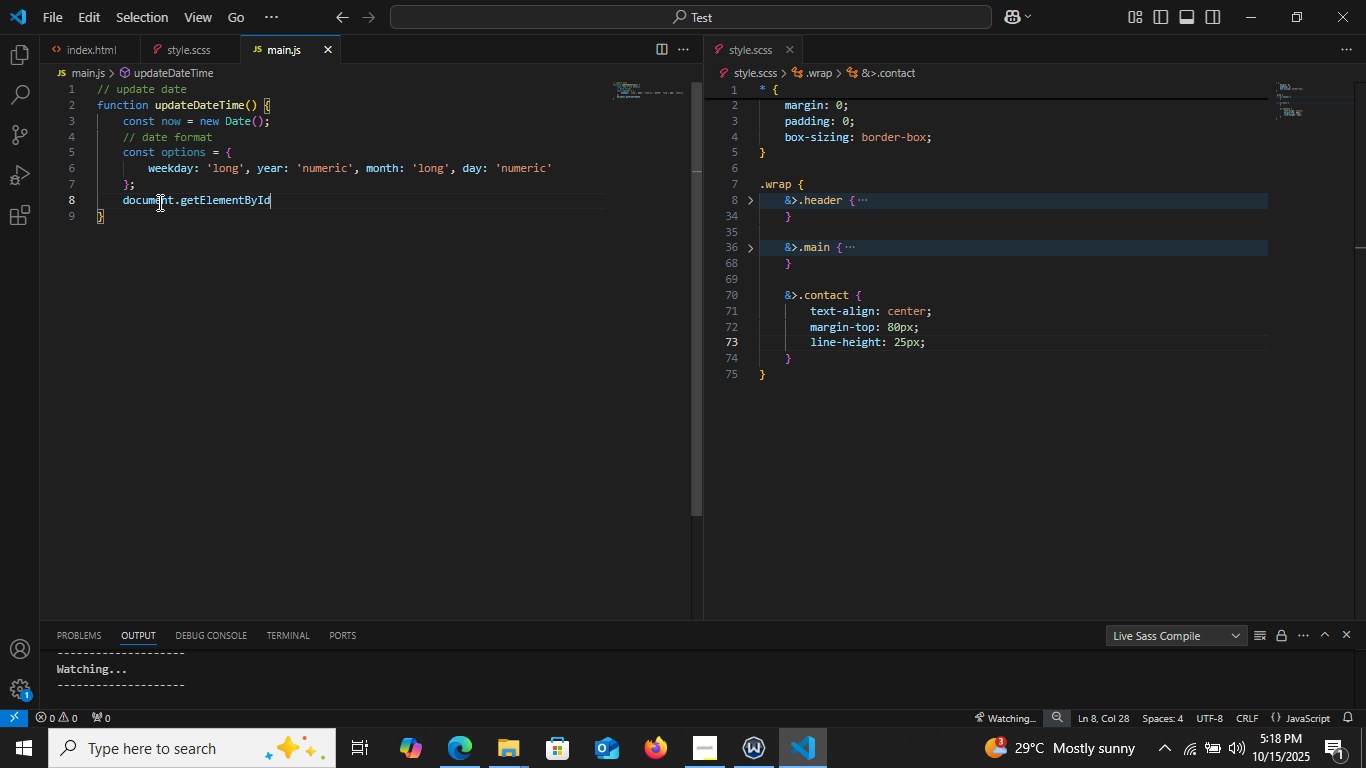 
key(Enter)
 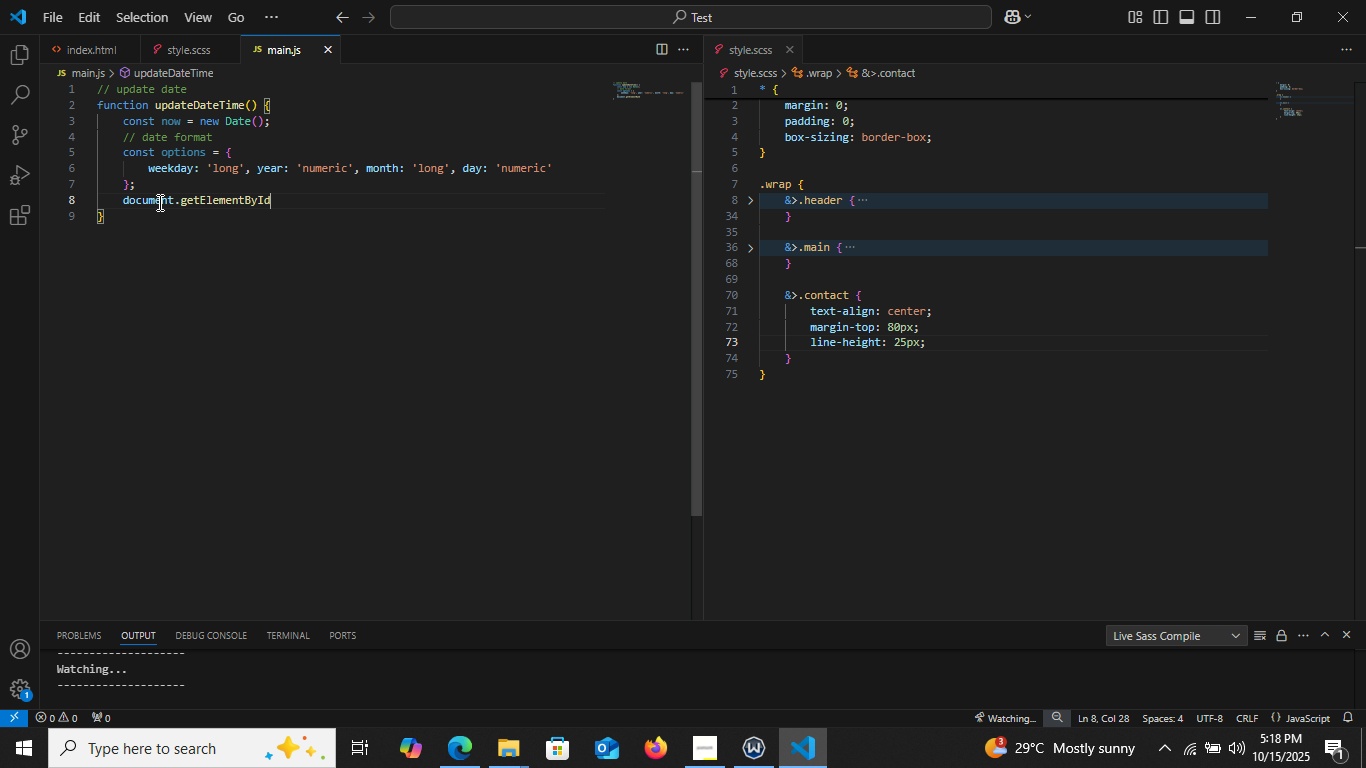 
hold_key(key=ShiftLeft, duration=1.5)
 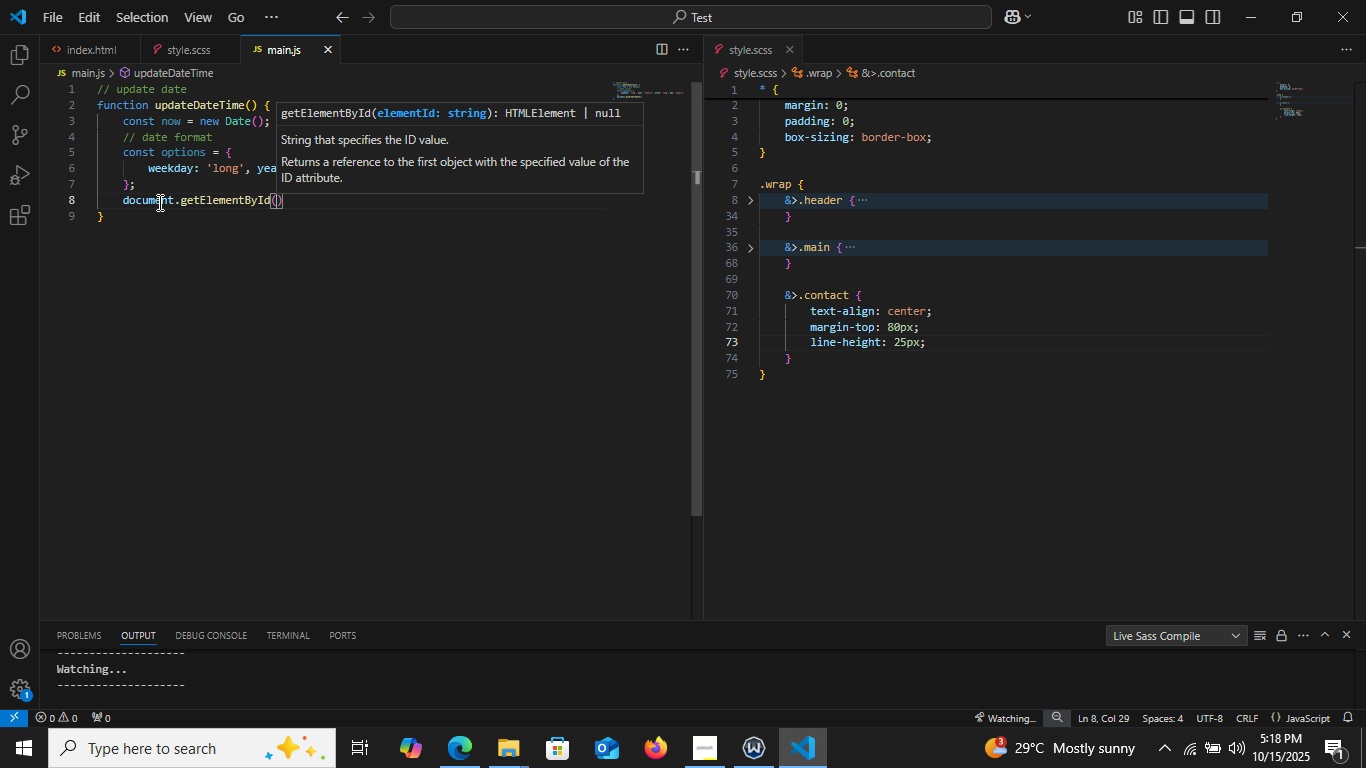 
key(Shift+9)
 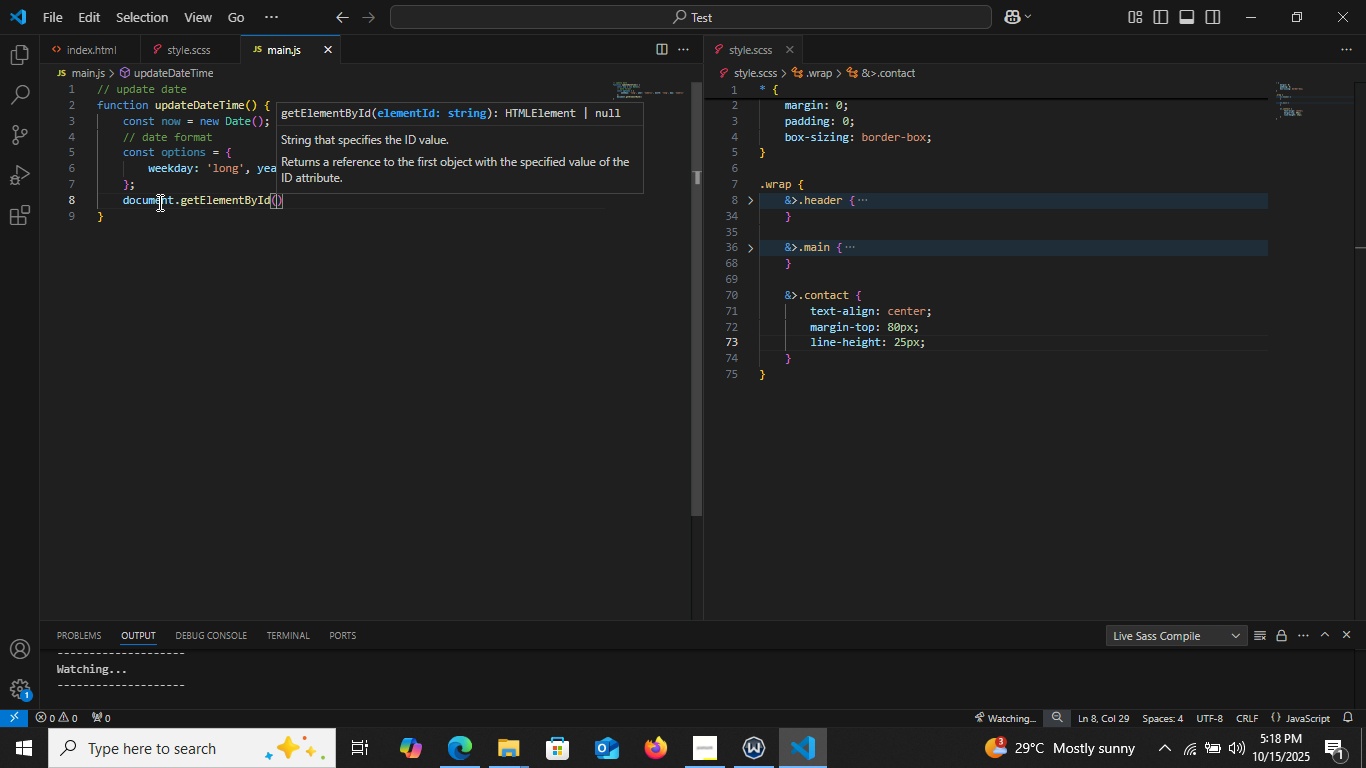 
type("date)
 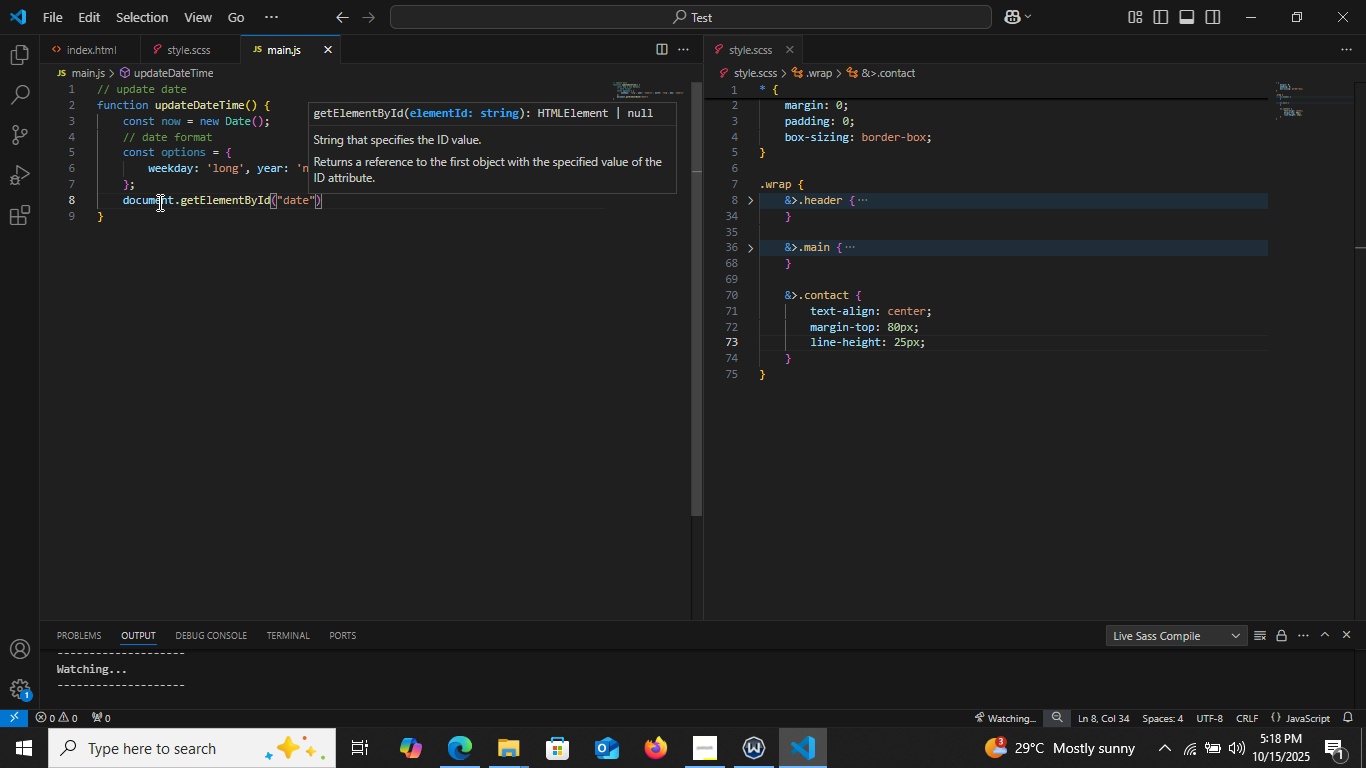 
key(ArrowRight)
 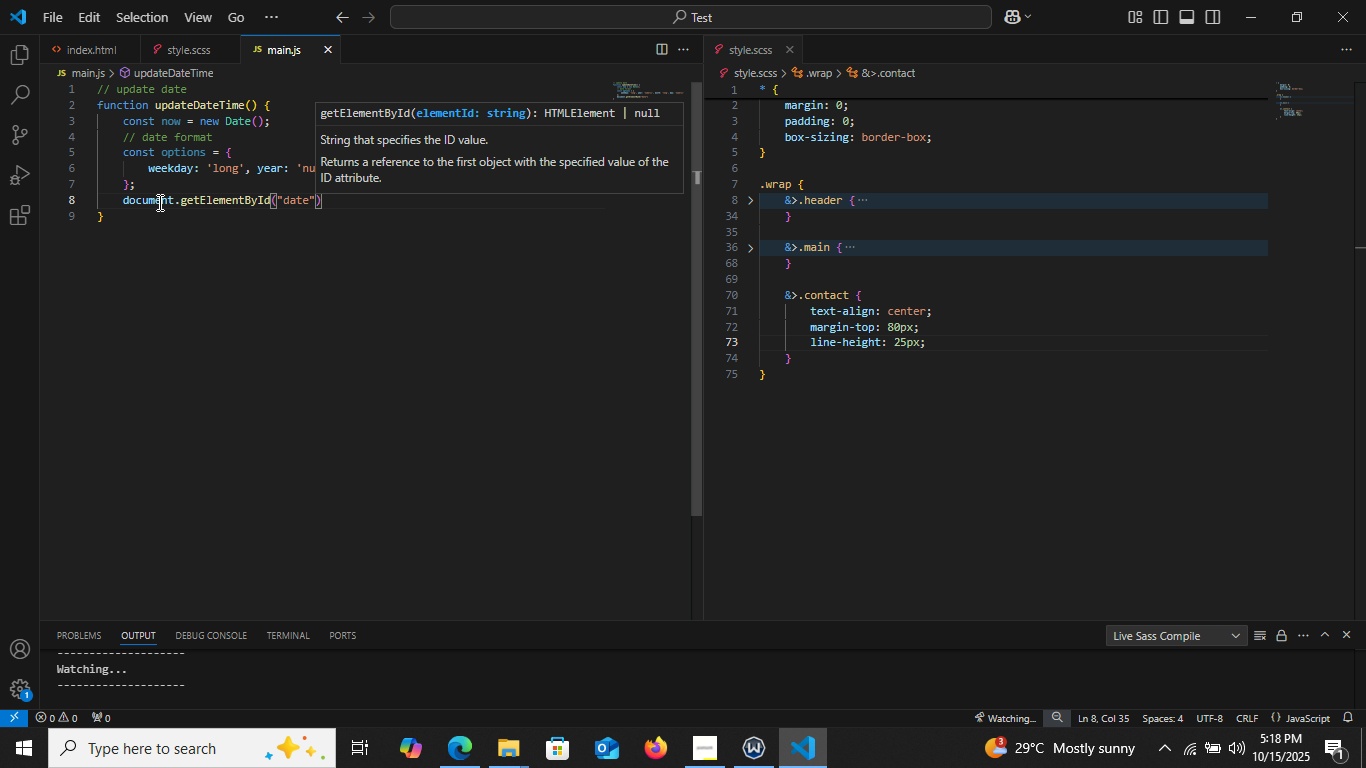 
key(Period)
 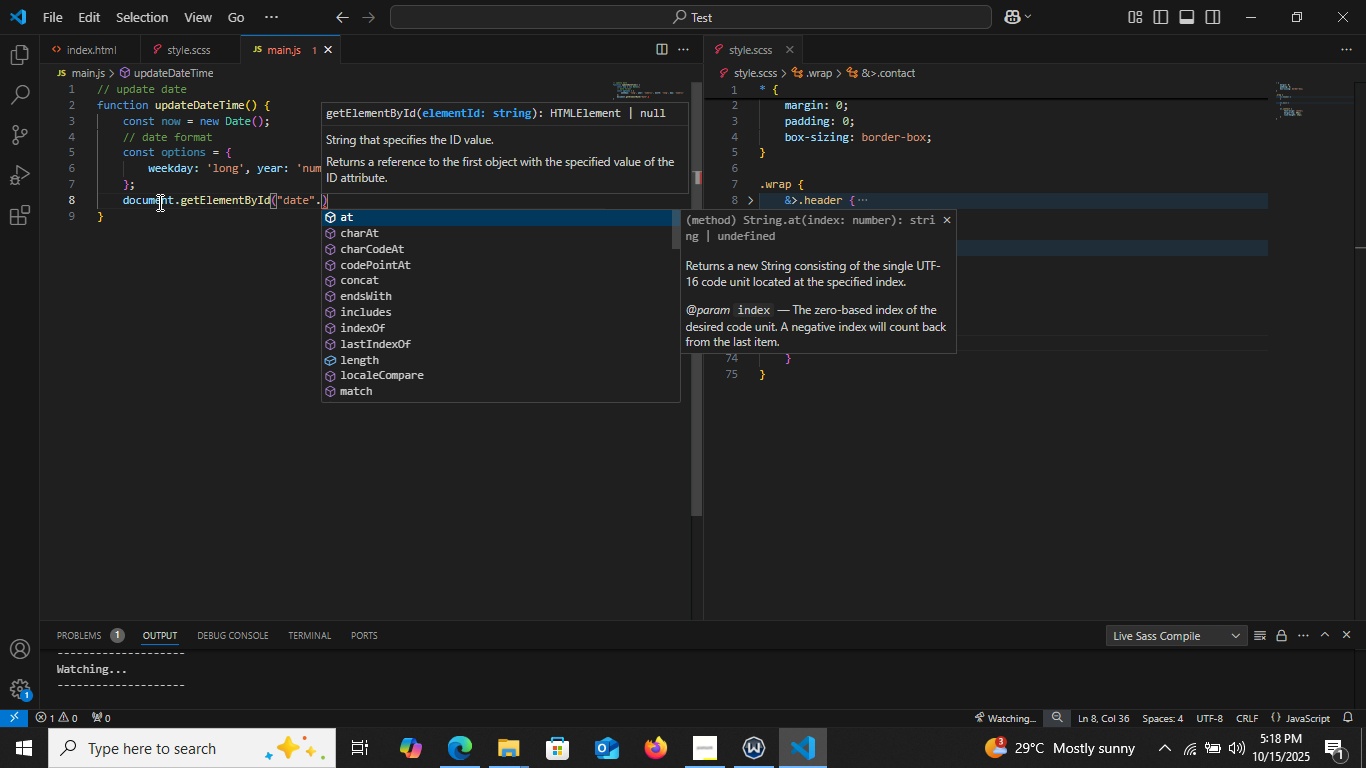 
key(Backspace)
 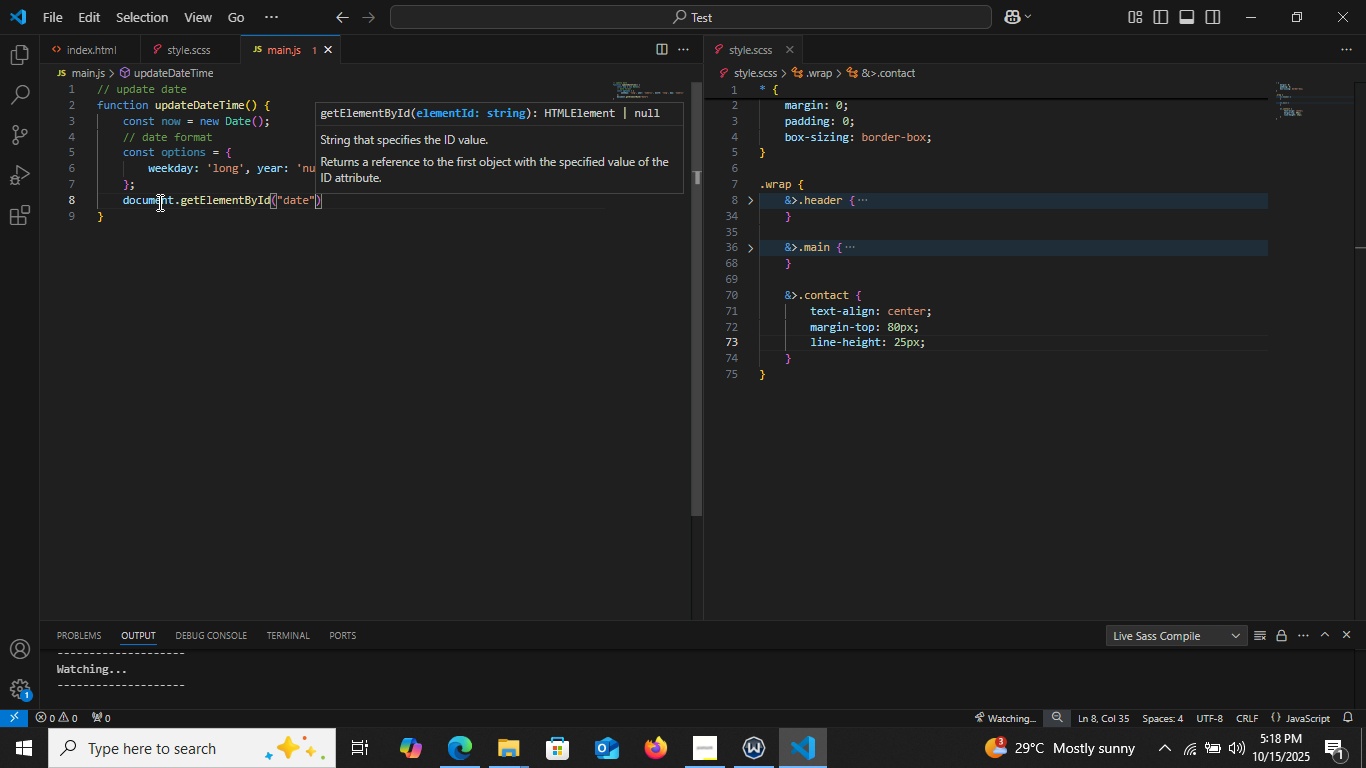 
key(ArrowRight)
 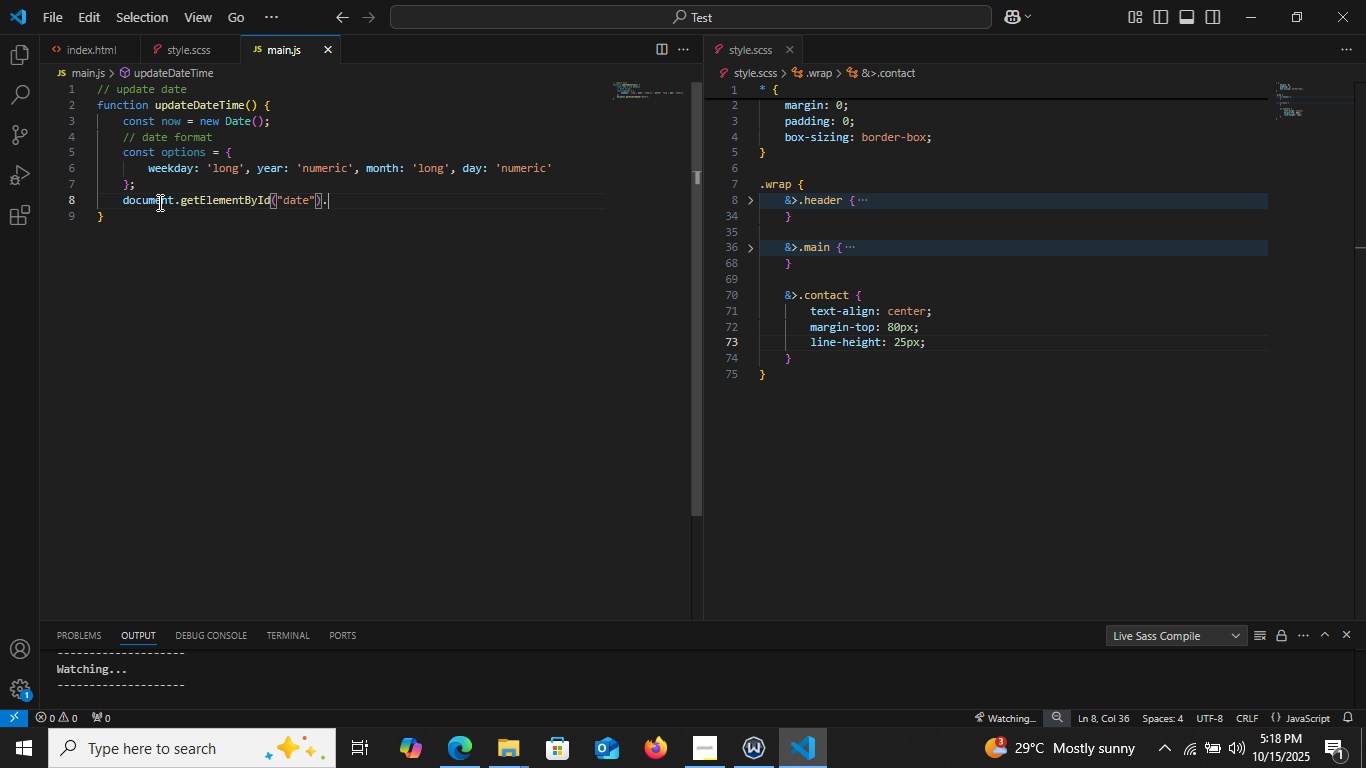 
type(.tex)
 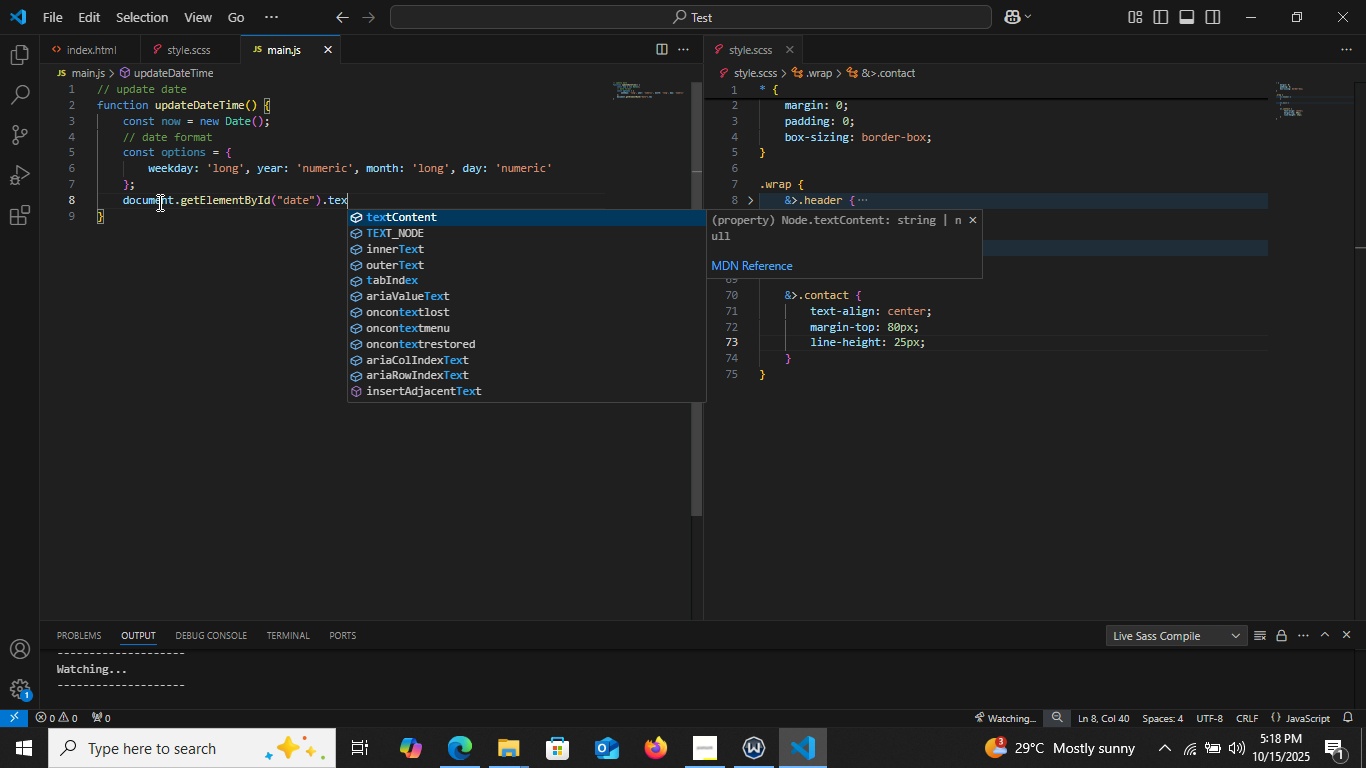 
key(Enter)
 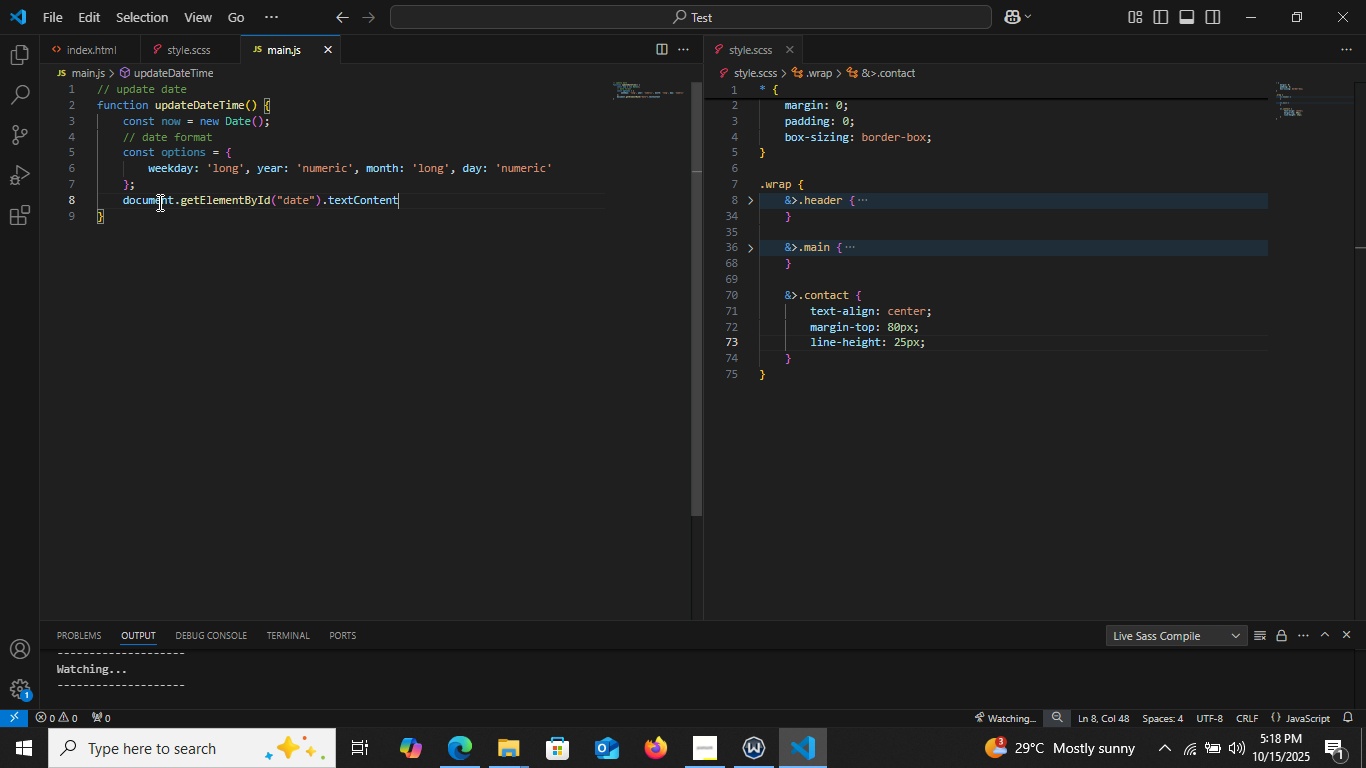 
wait(9.05)
 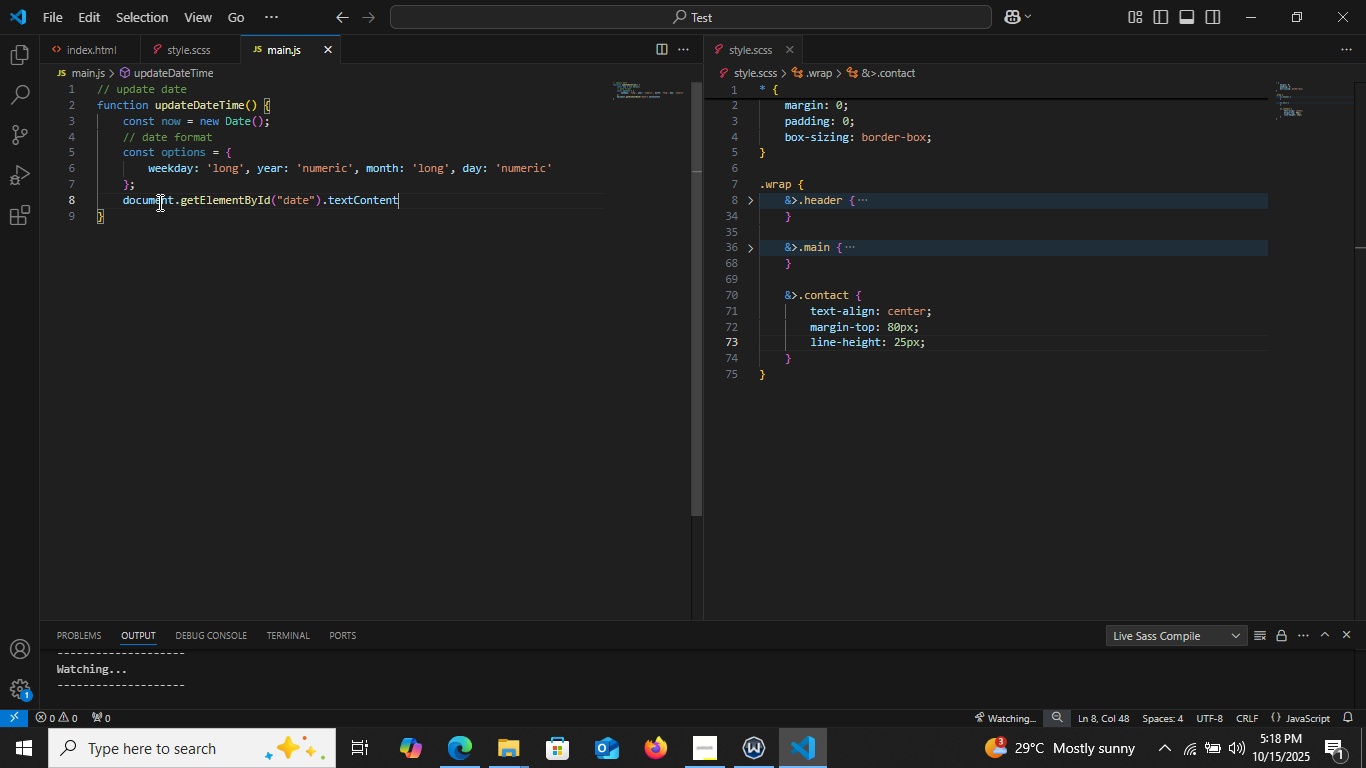 
type( = now )
key(Backspace)
type(.t)
 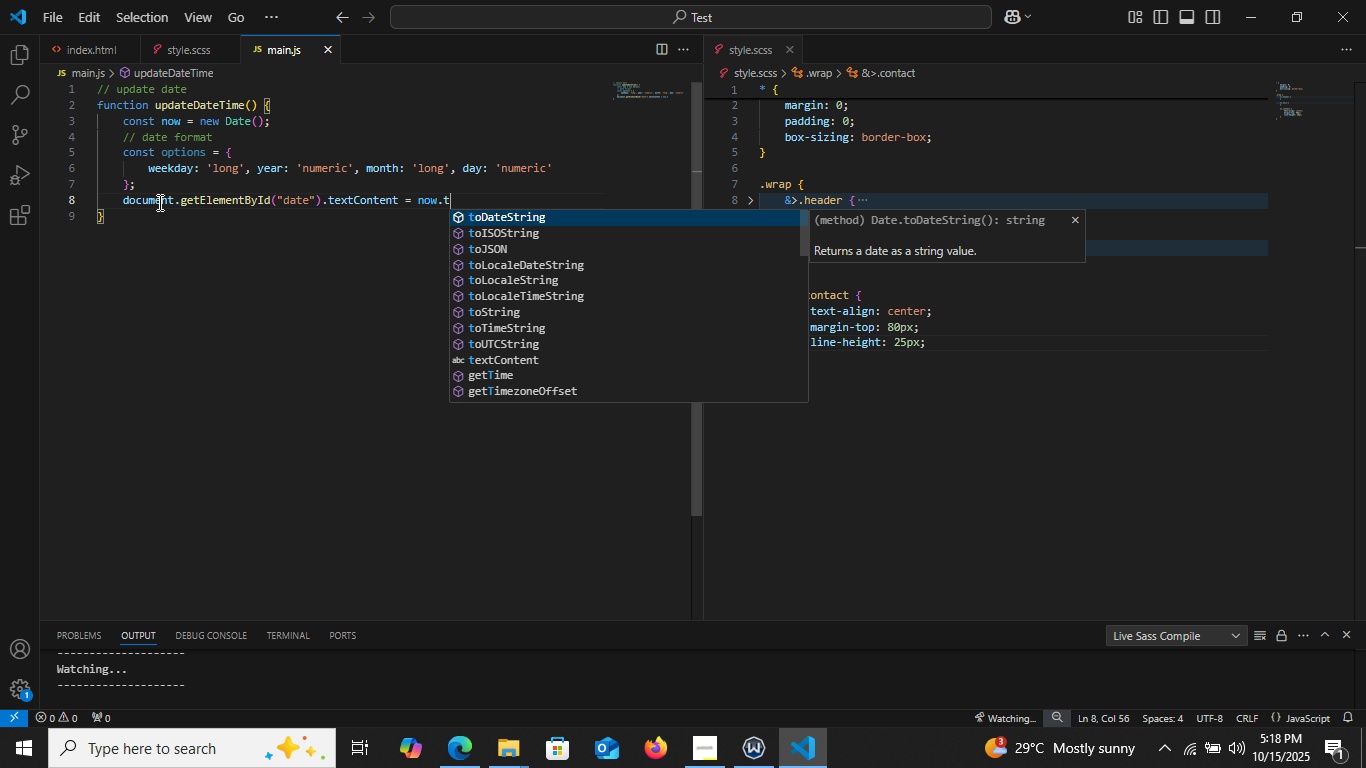 
wait(5.12)
 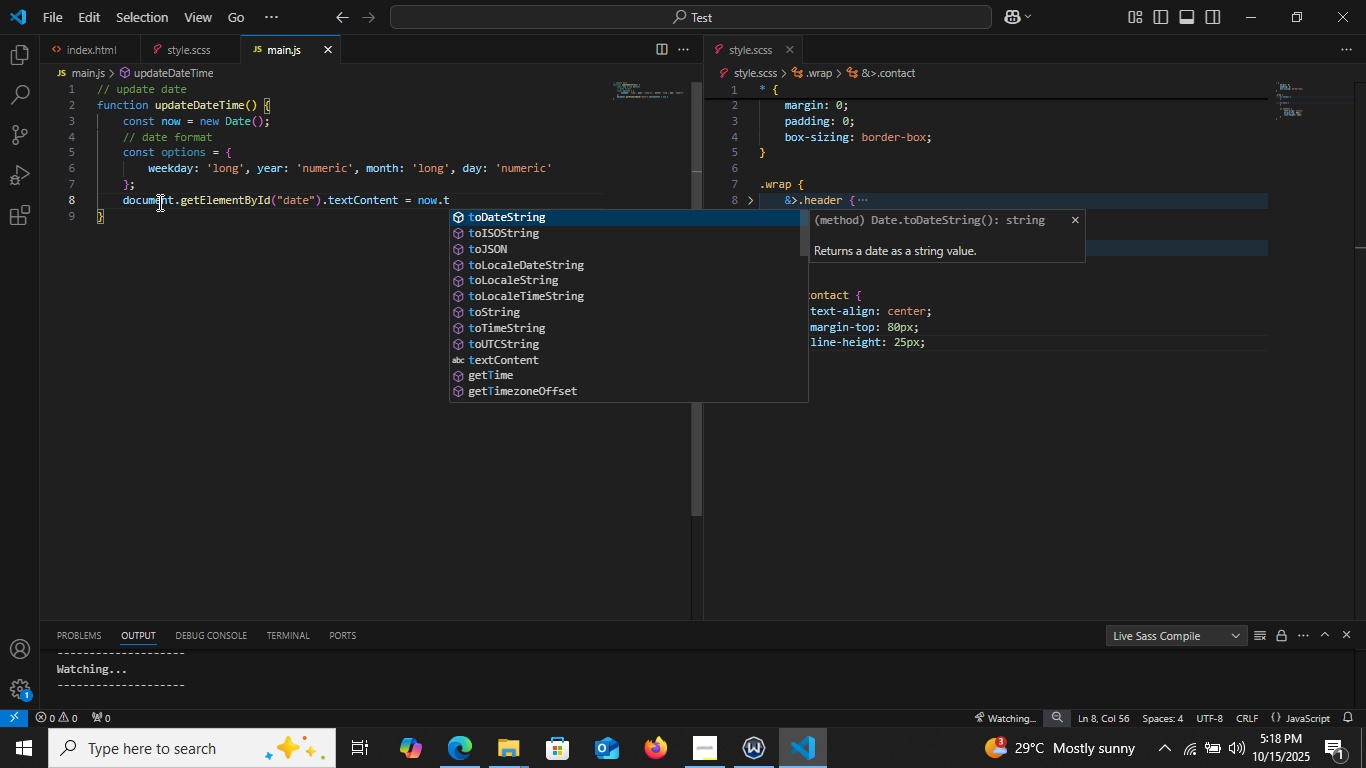 
key(ArrowDown)
 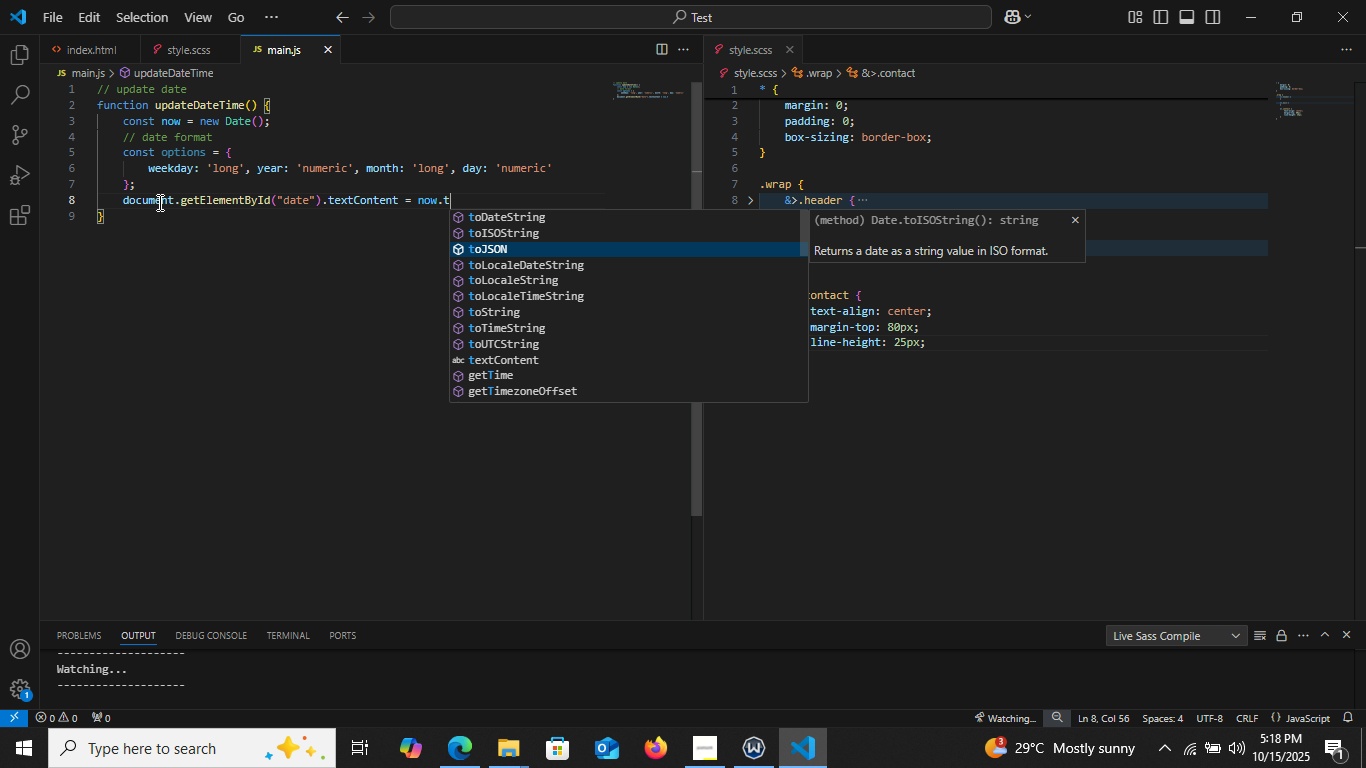 
key(ArrowDown)
 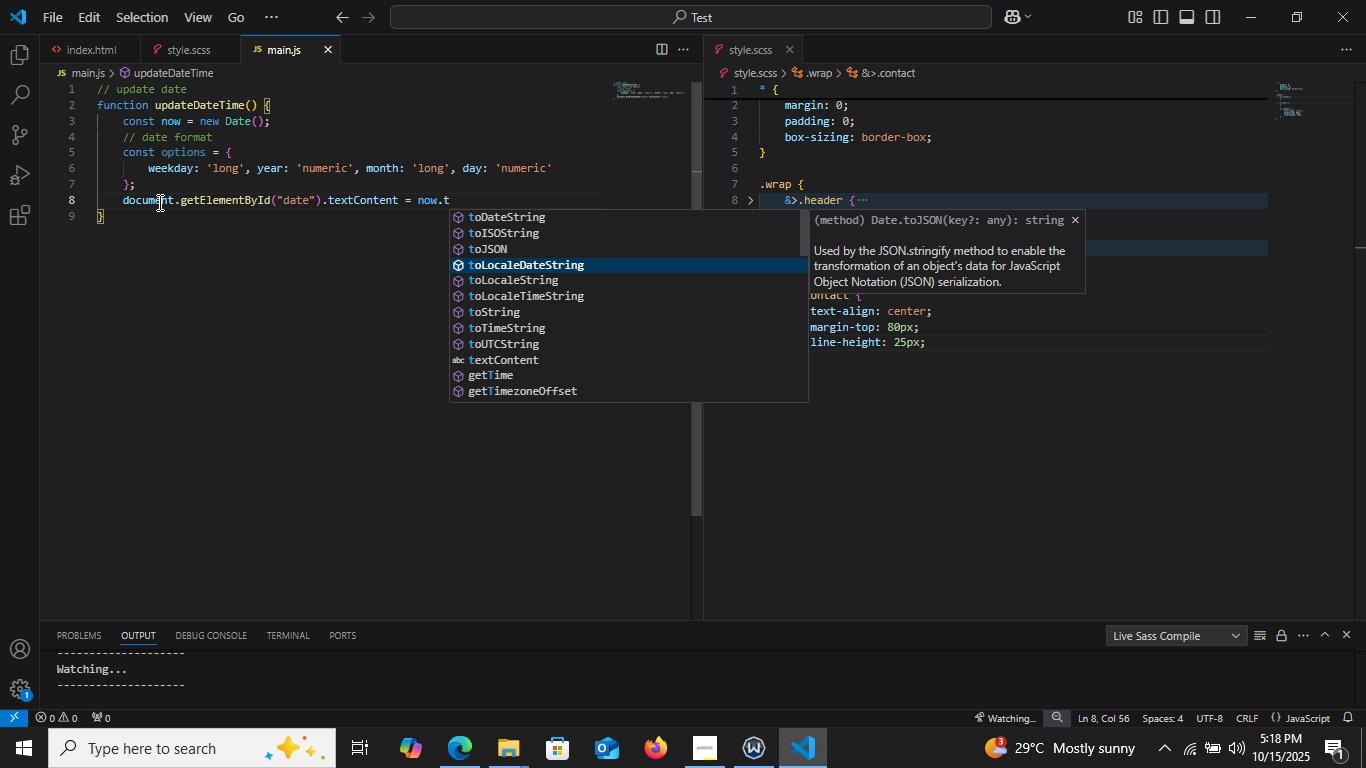 
key(ArrowDown)
 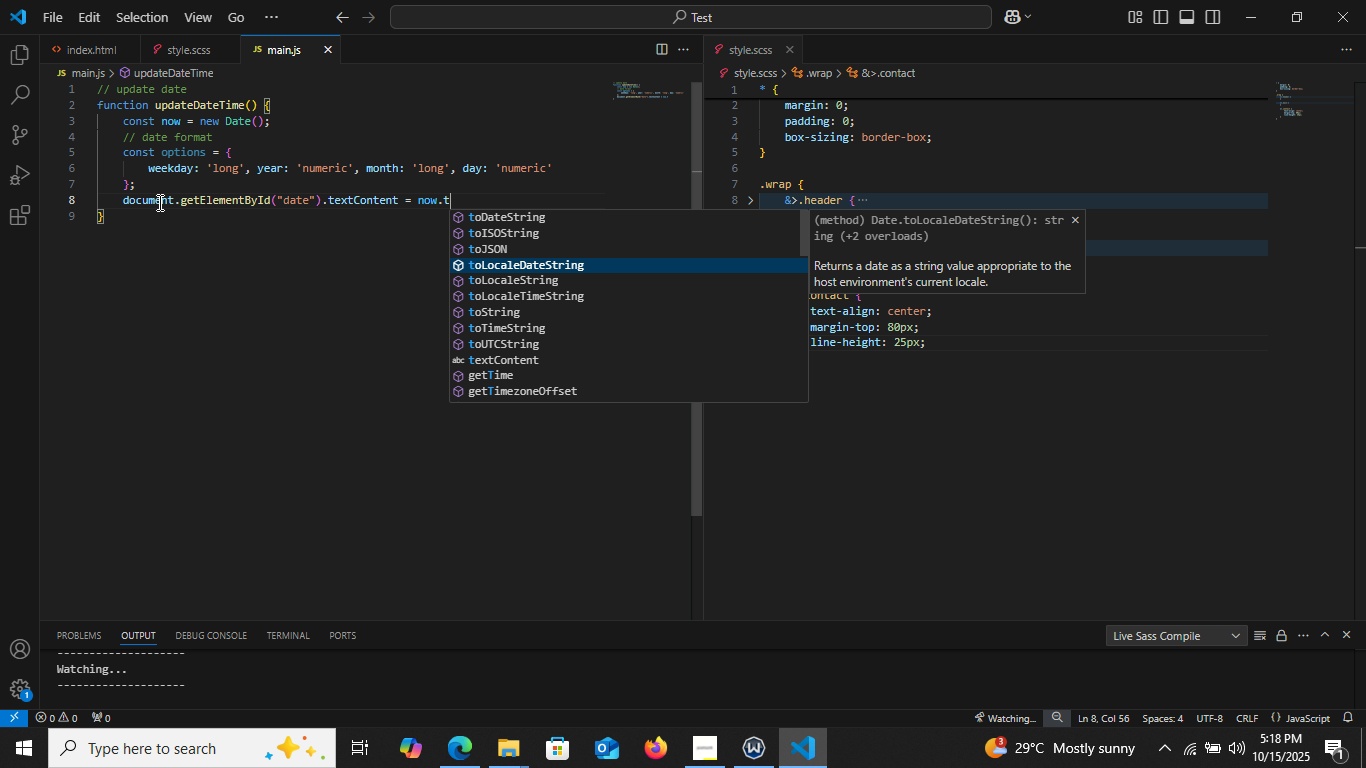 
key(Enter)
 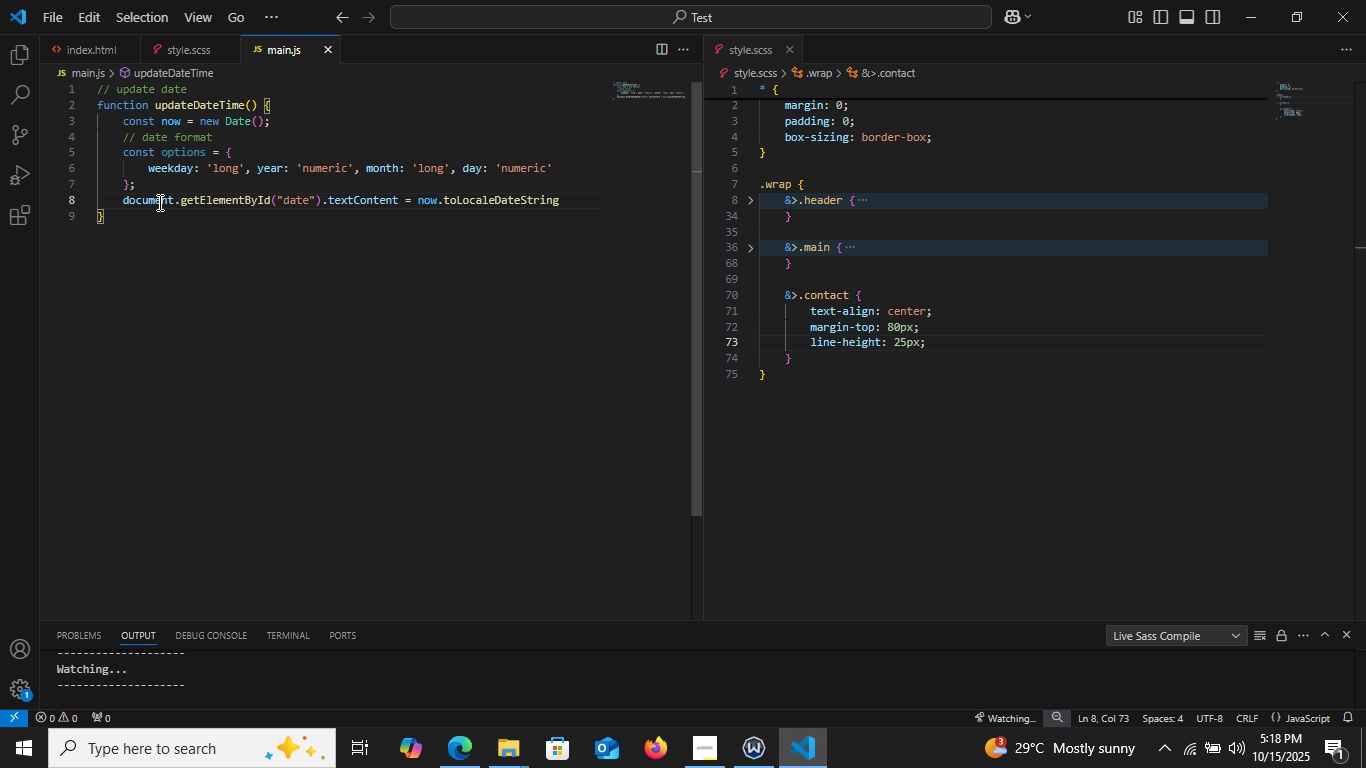 
key(Shift+9)
 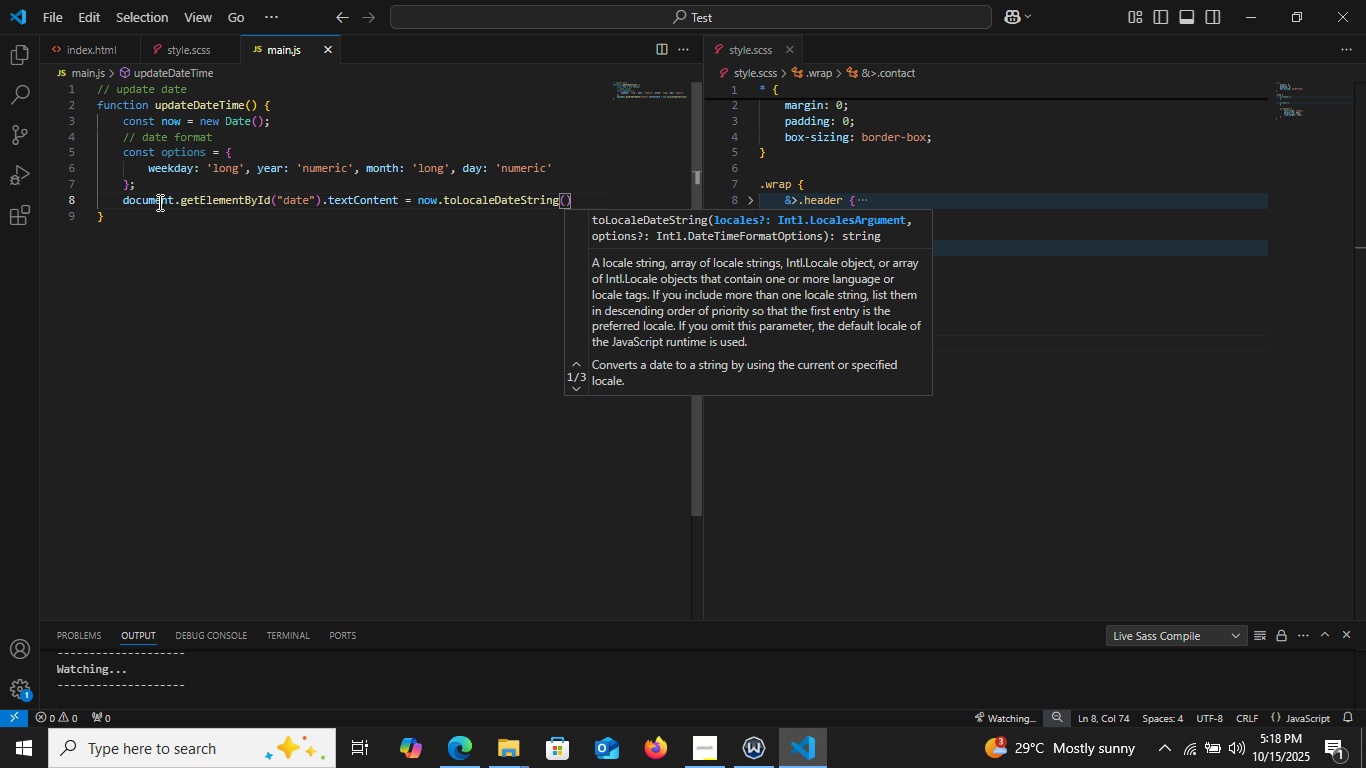 
wait(6.07)
 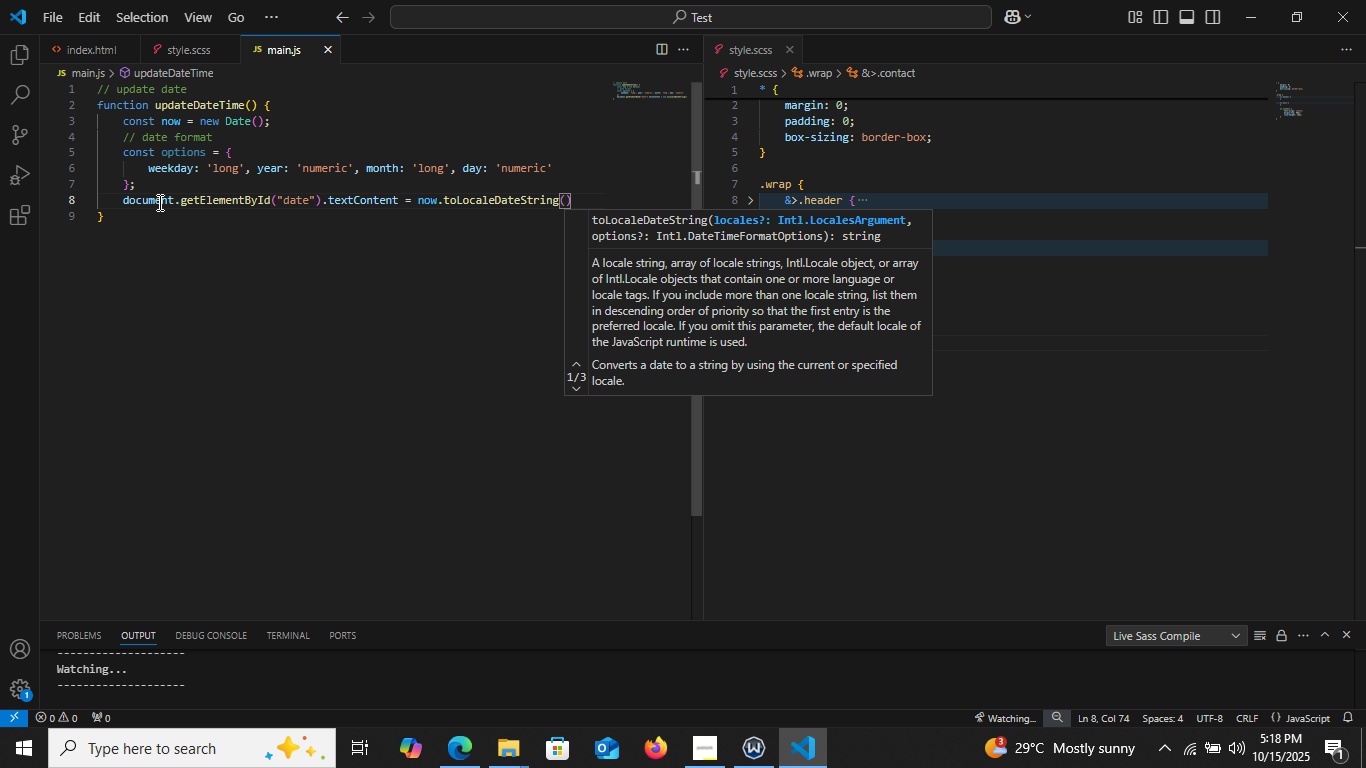 
key(U)
 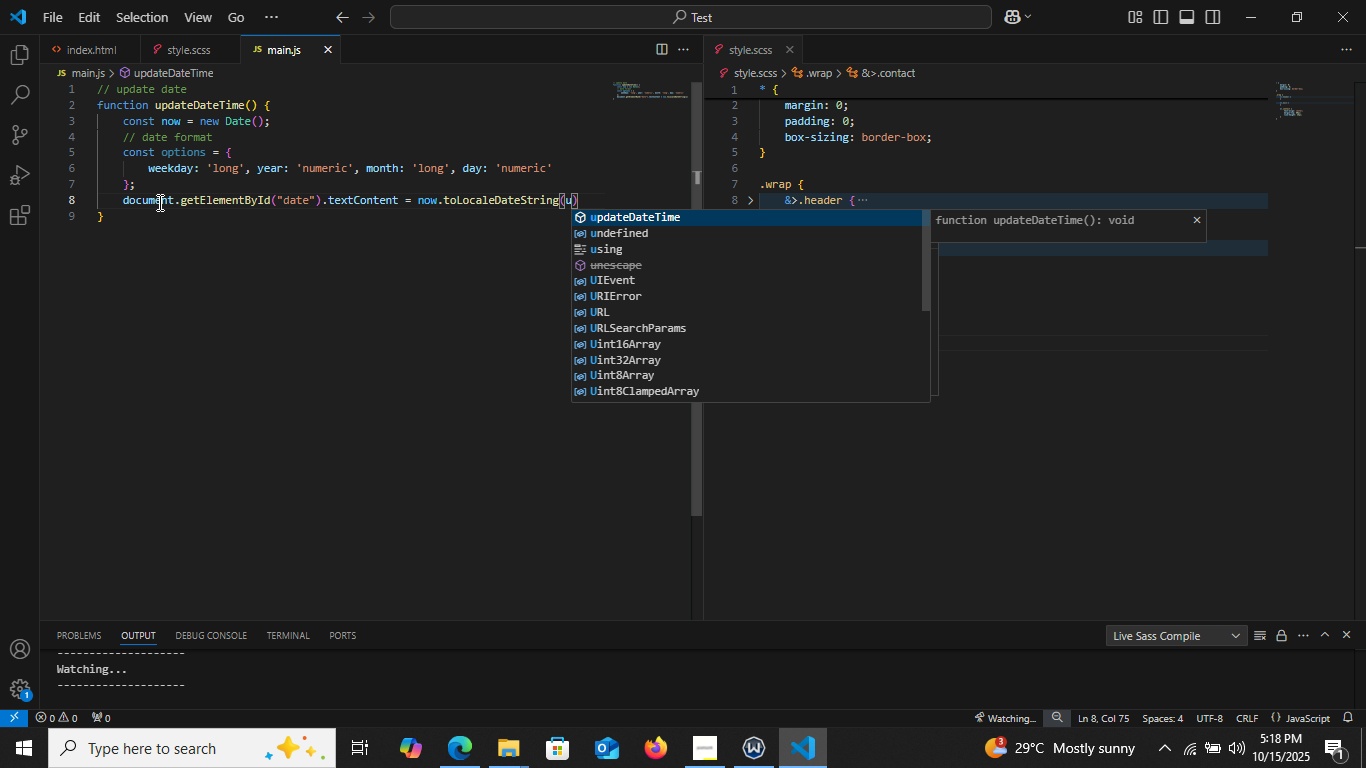 
key(ArrowDown)
 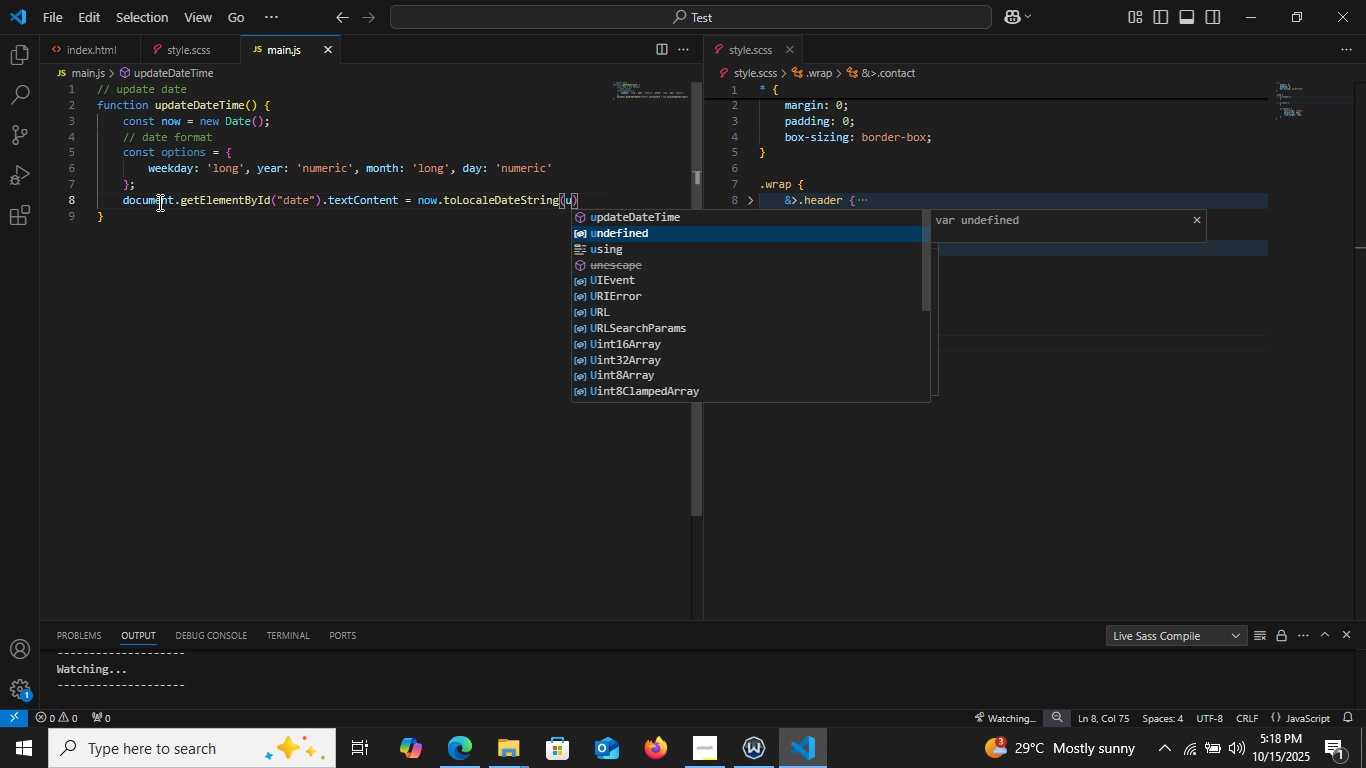 
key(Enter)
 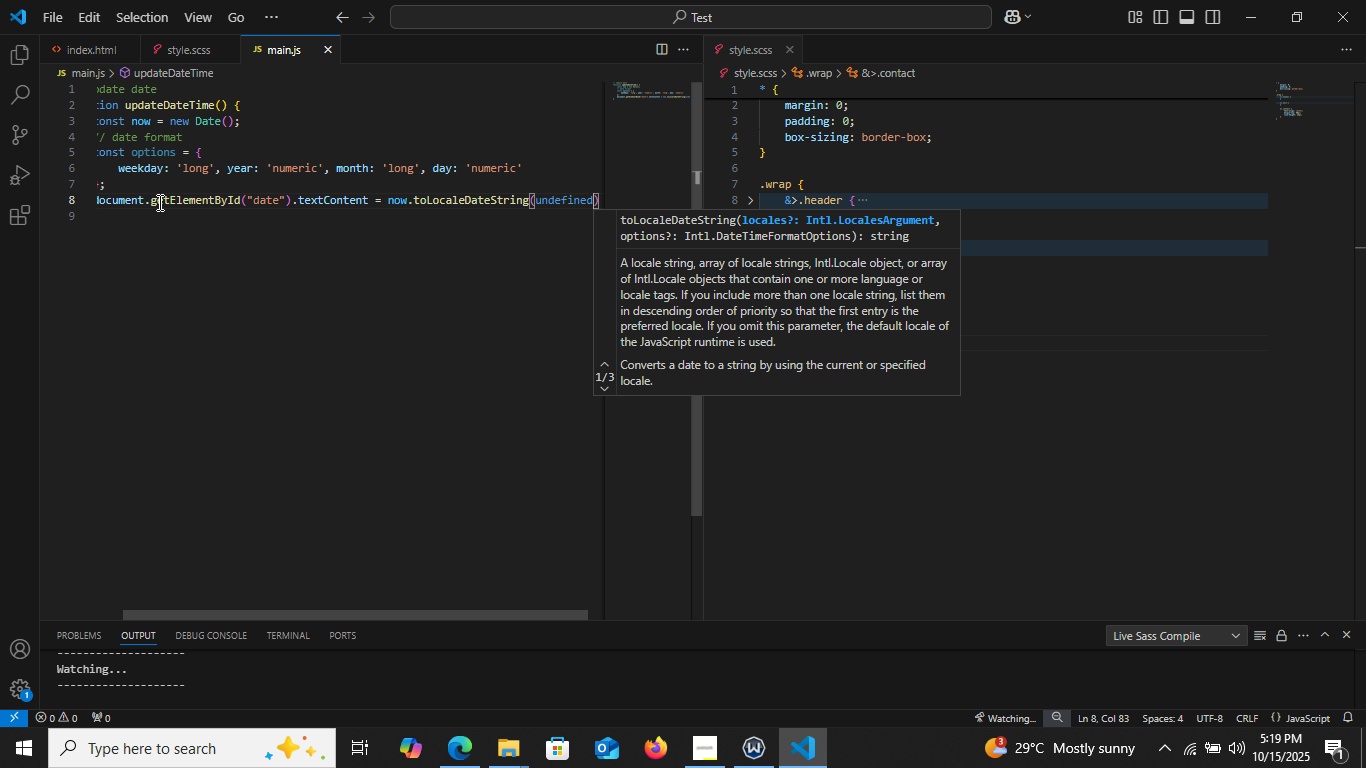 
type(, op)
 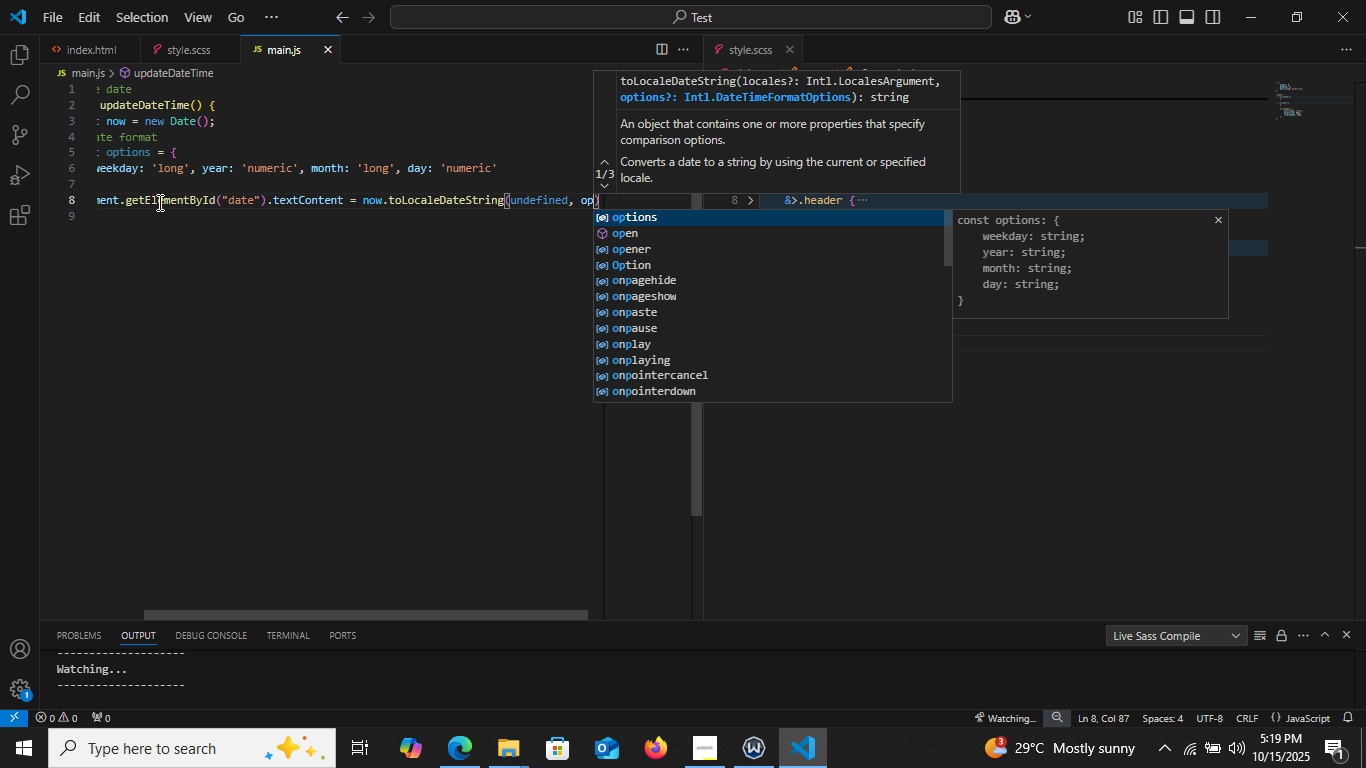 
key(Enter)
 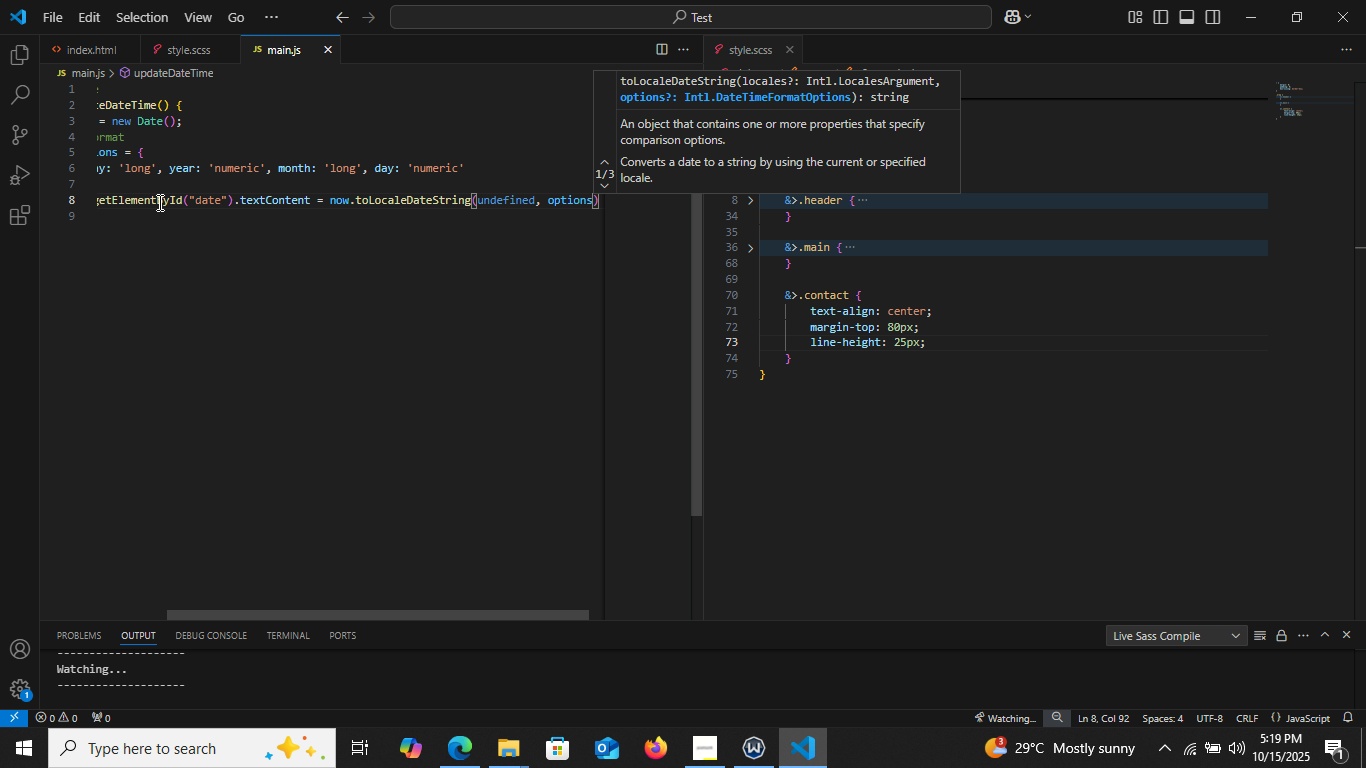 
key(ArrowRight)
 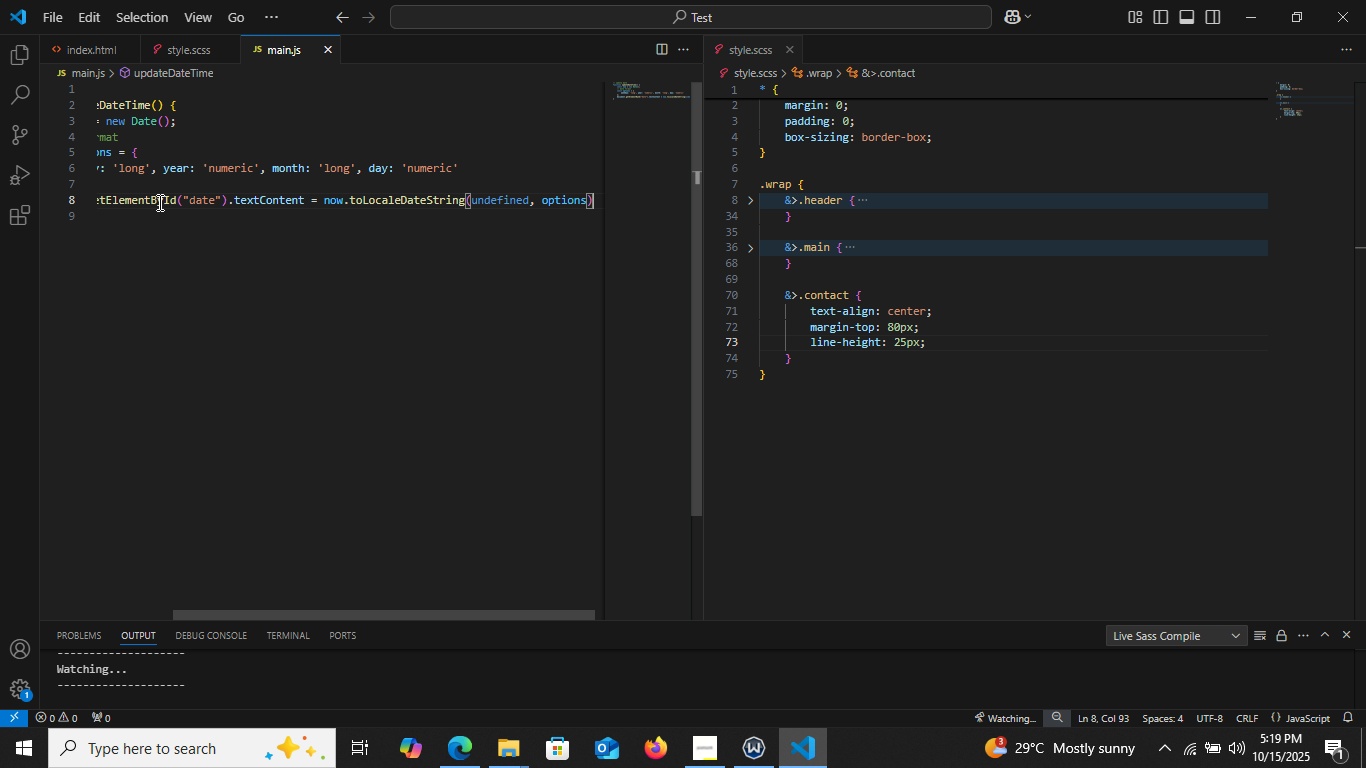 
key(Semicolon)
 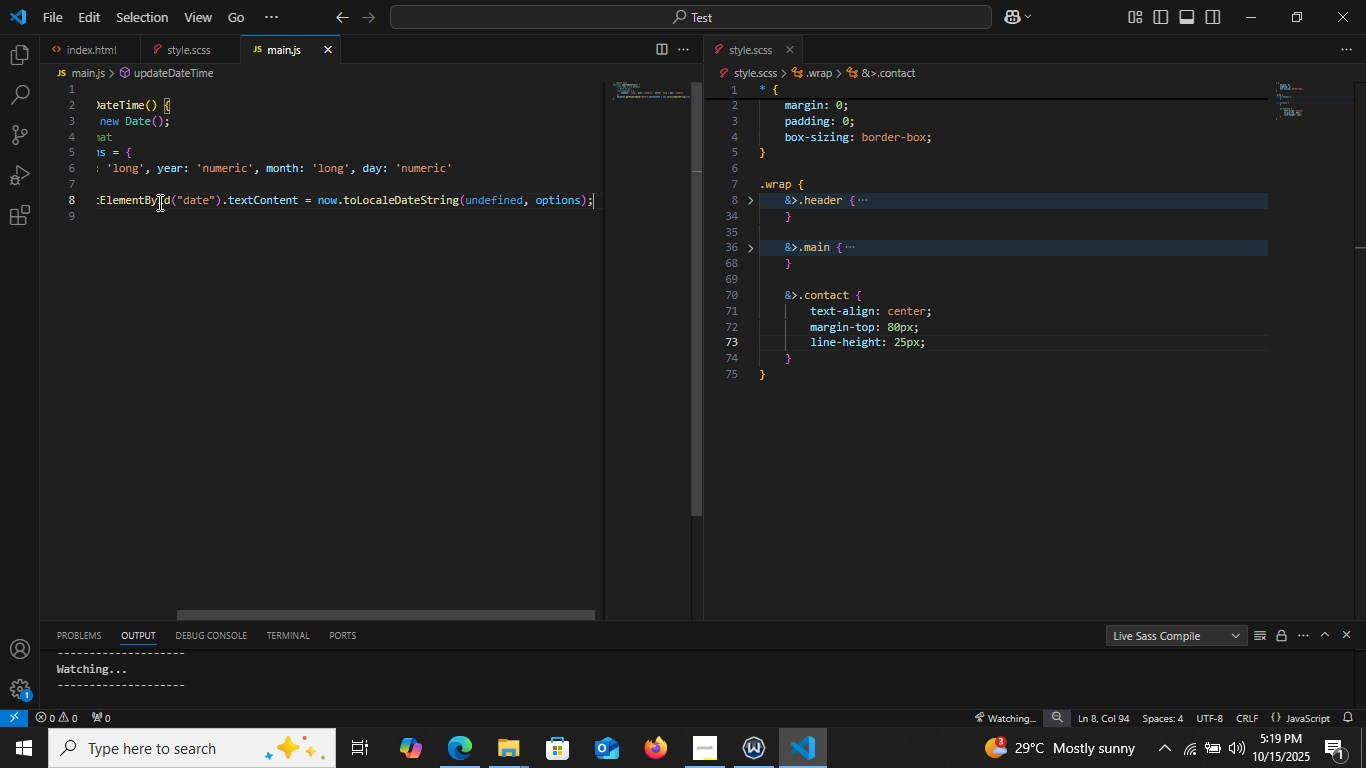 
key(Enter)
 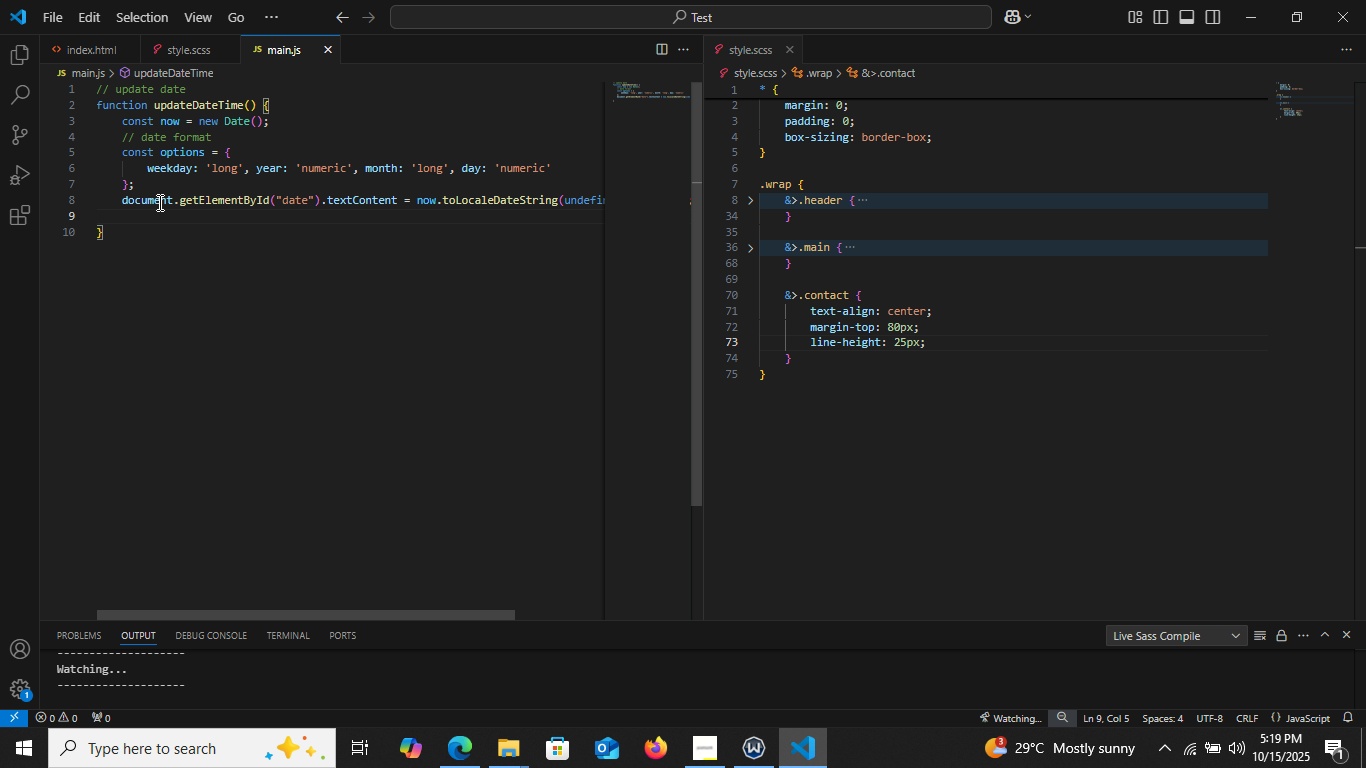 
key(Control+Z)
 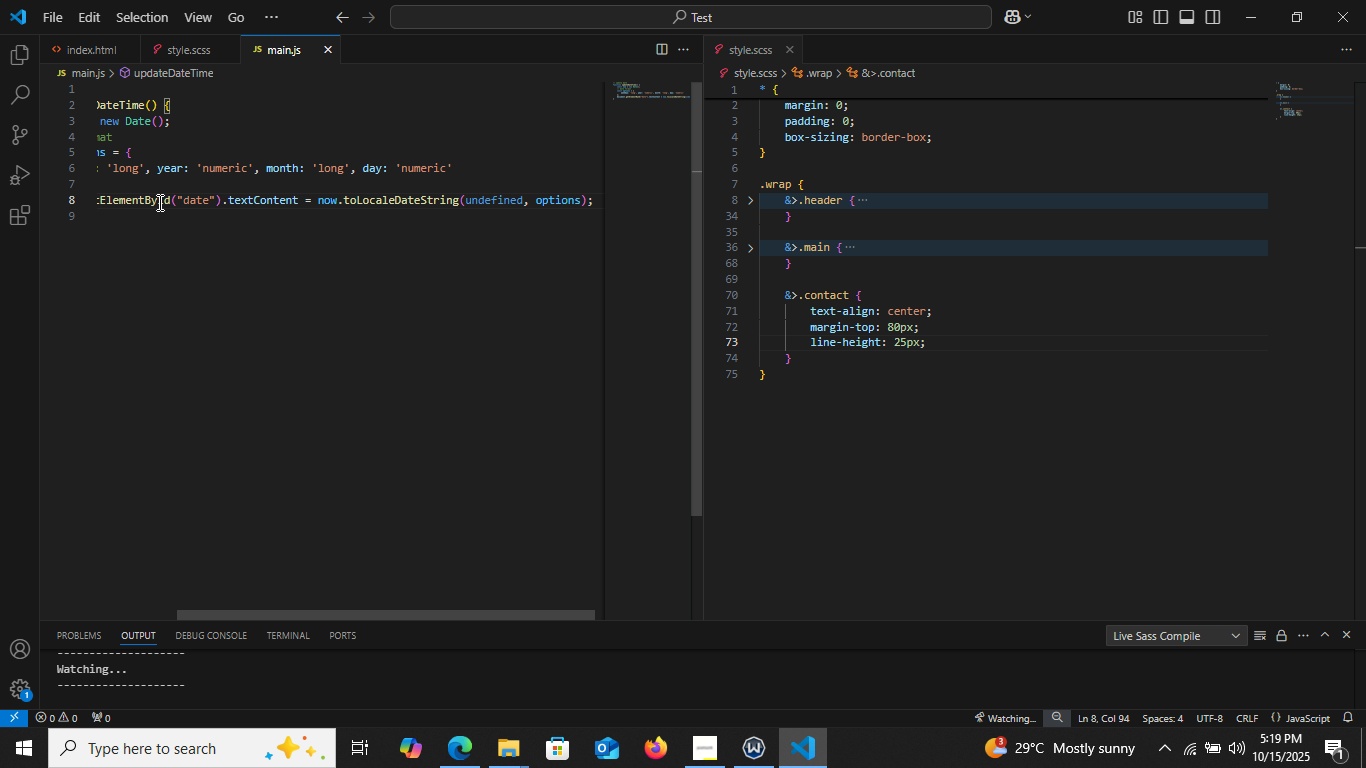 
key(ArrowRight)
 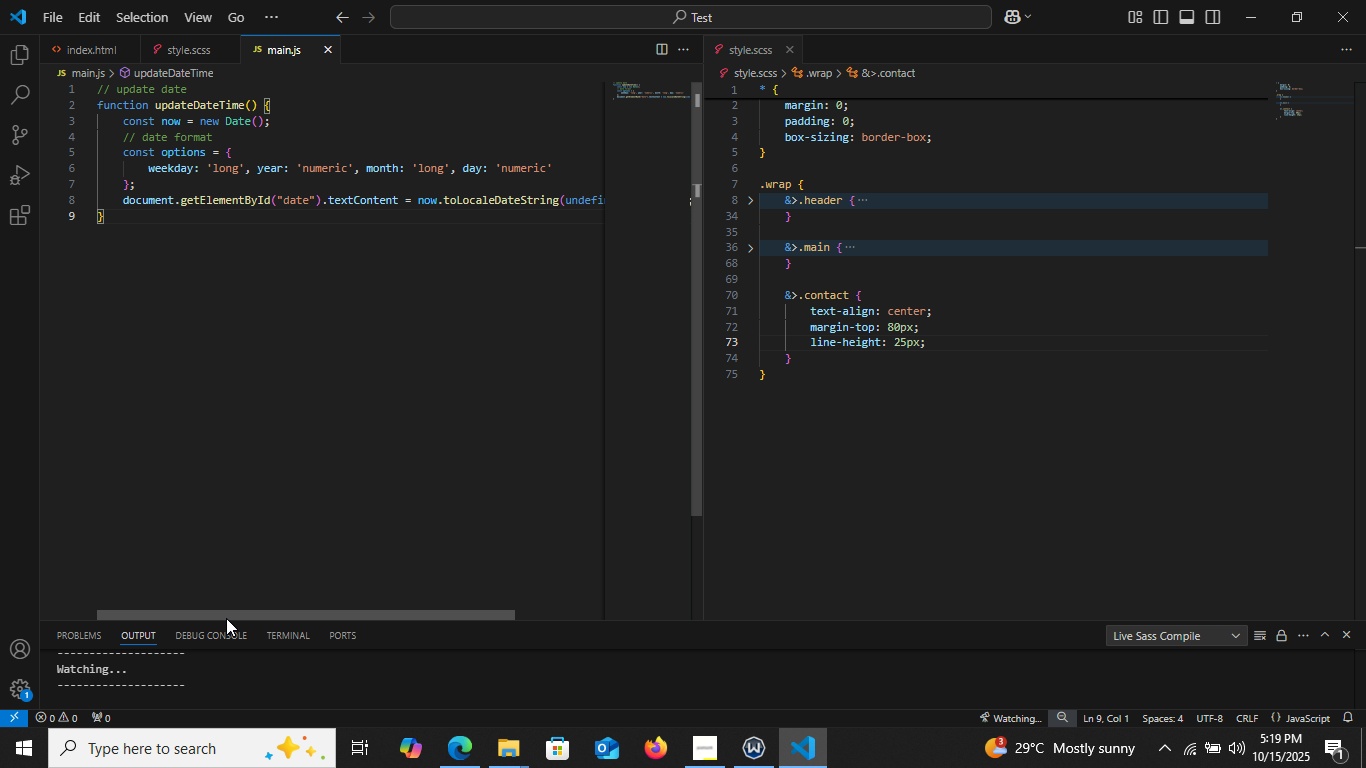 
left_click_drag(start_coordinate=[224, 613], to_coordinate=[504, 636])
 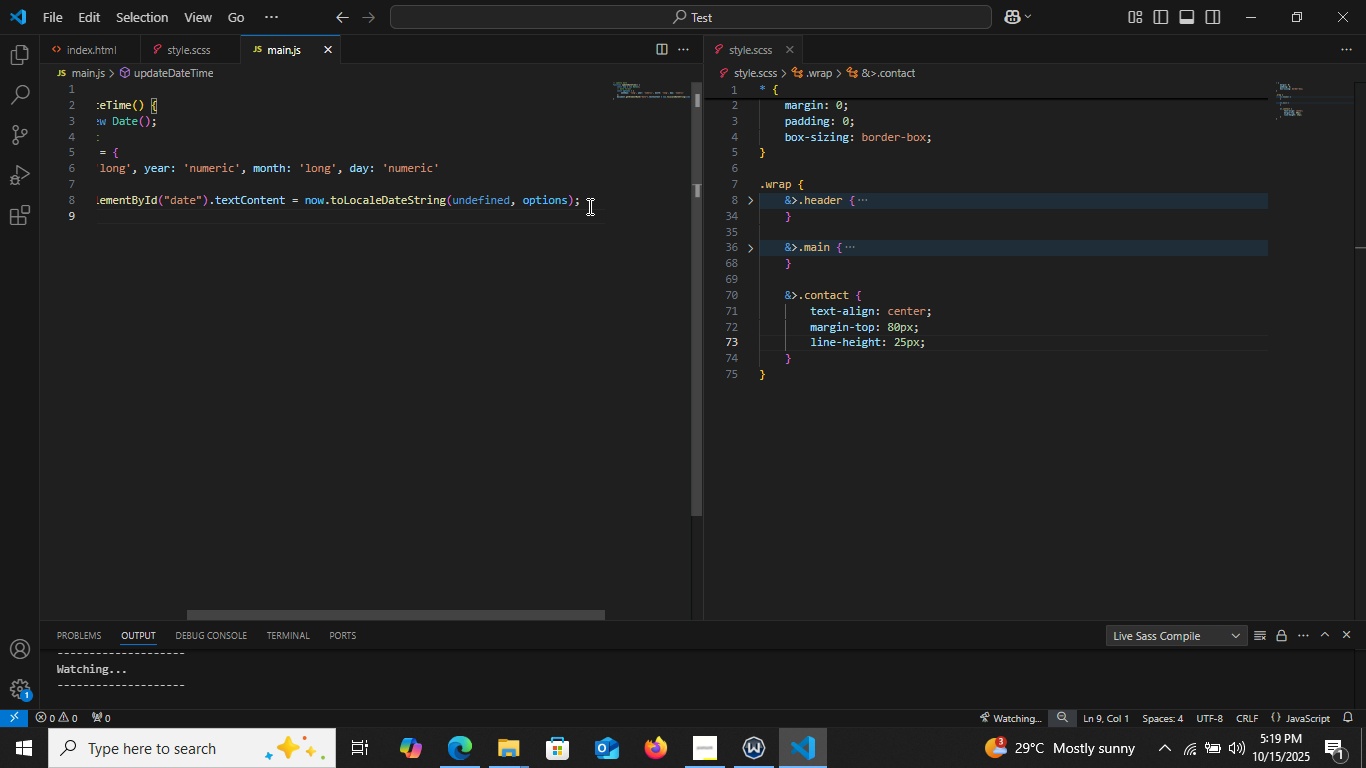 
left_click([588, 206])
 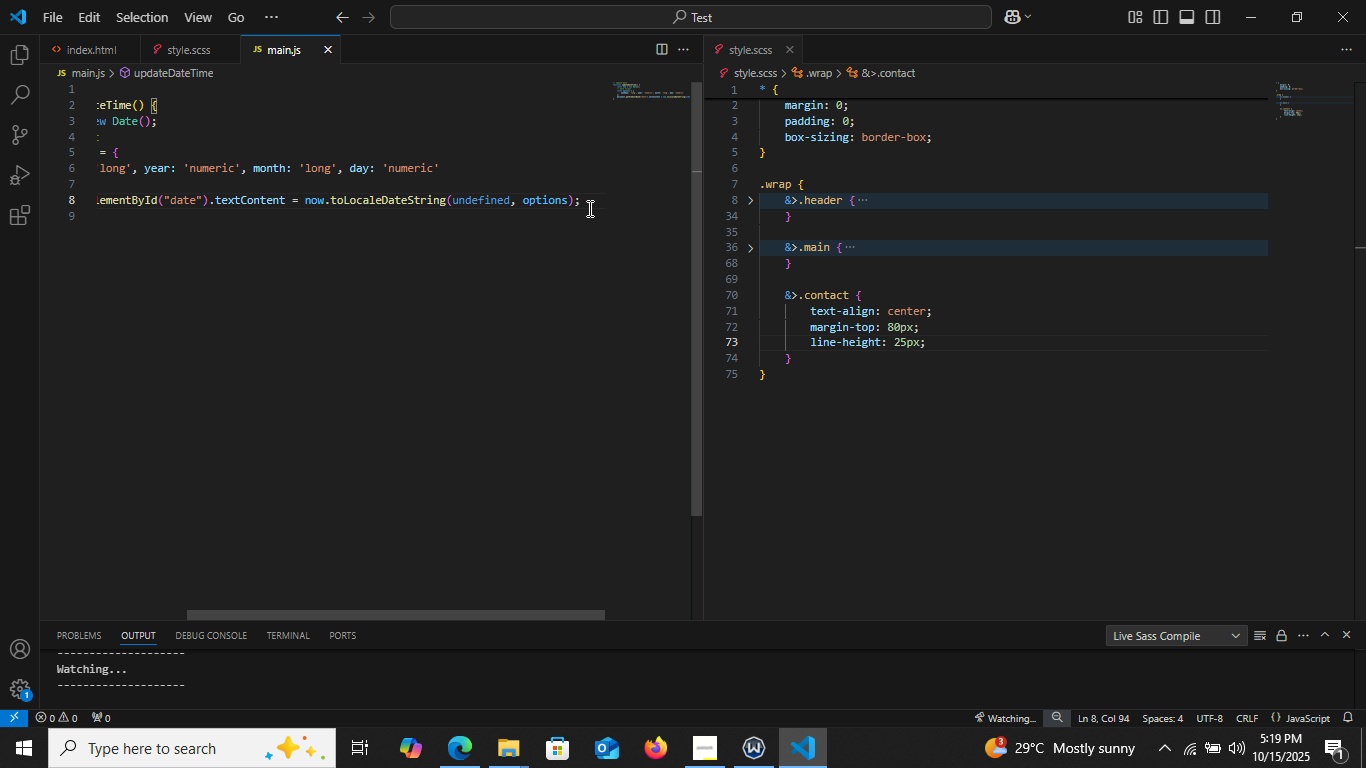 
key(Enter)
 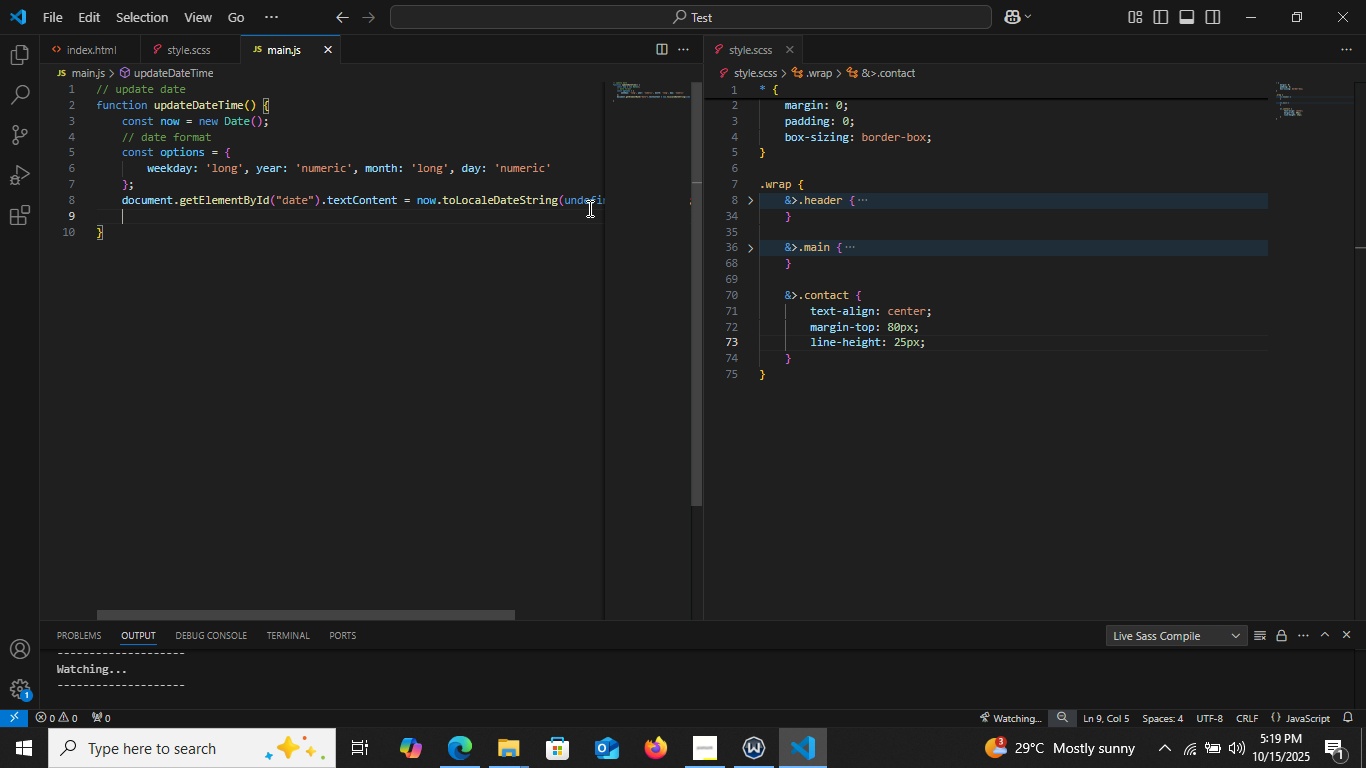 
key(Control+ControlLeft)
 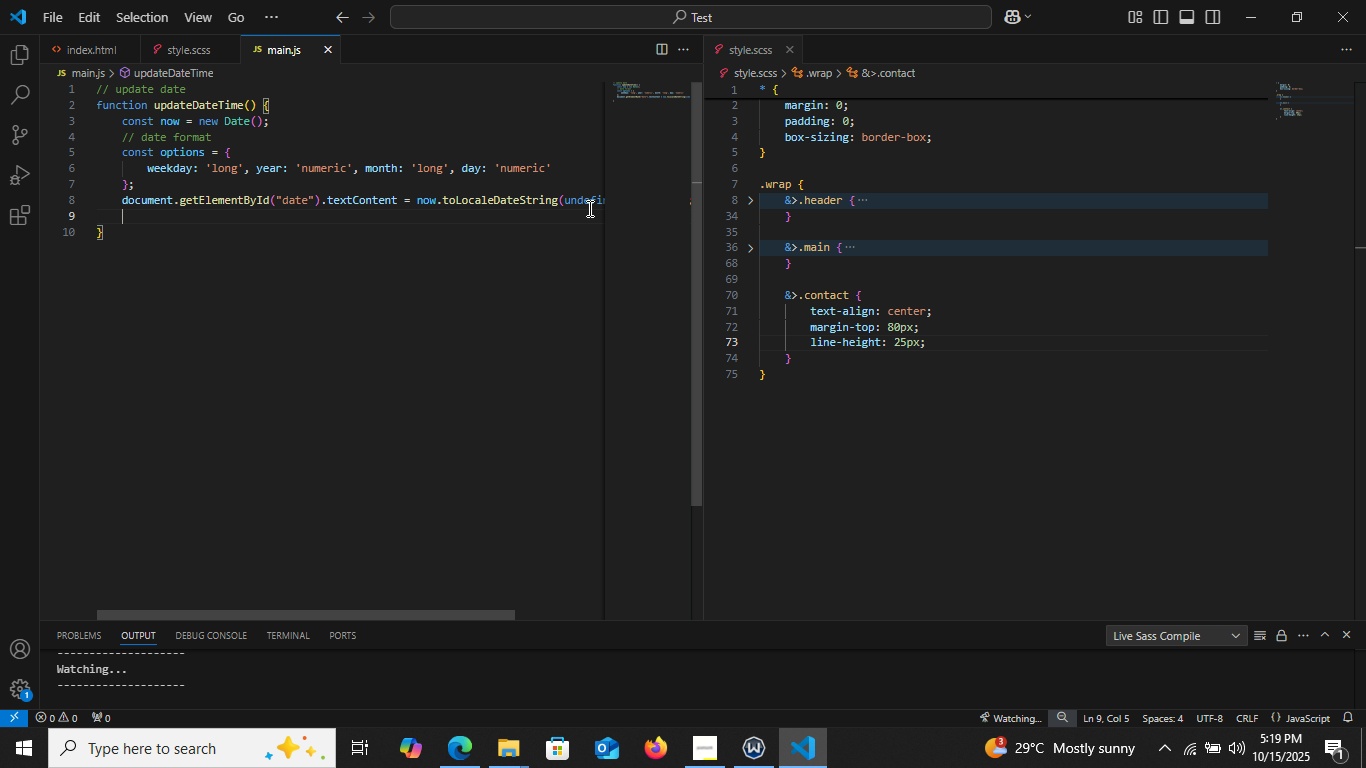 
key(Control+X)
 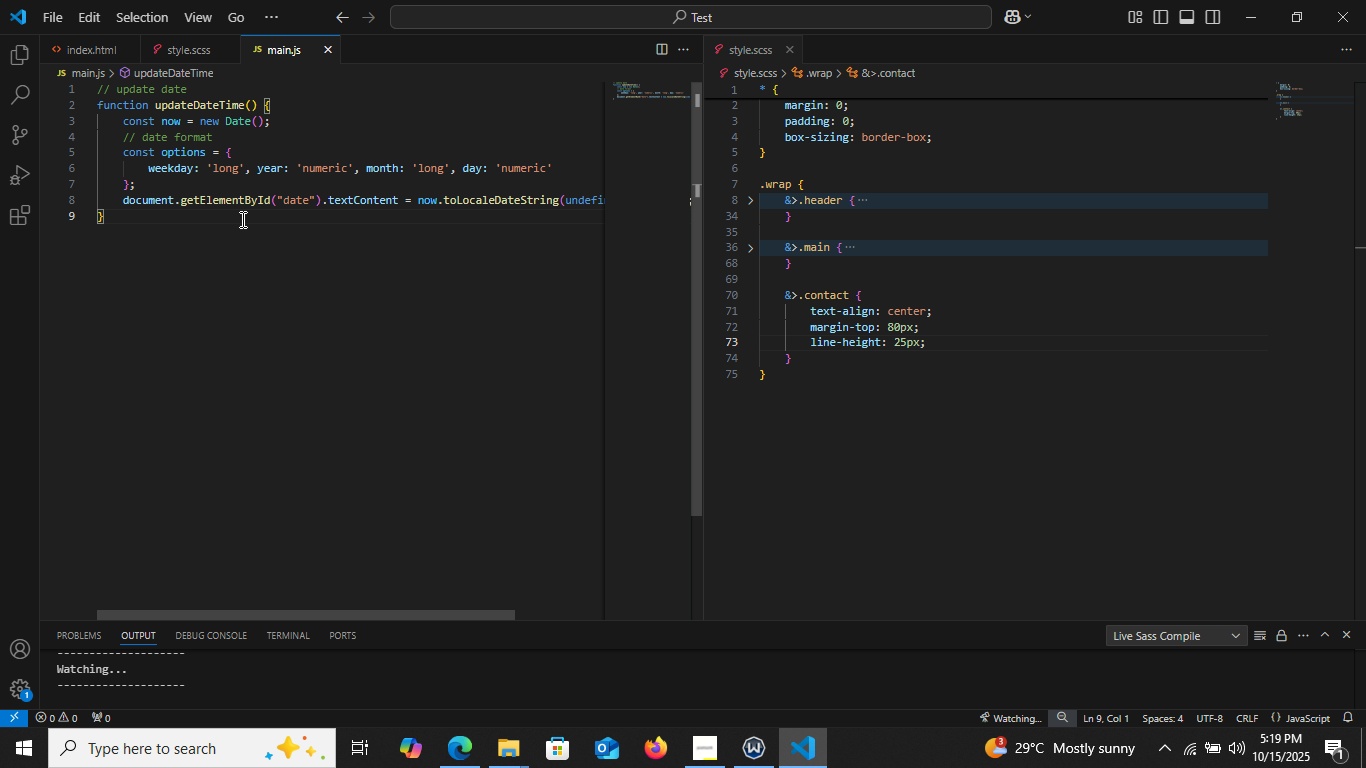 
left_click([240, 218])
 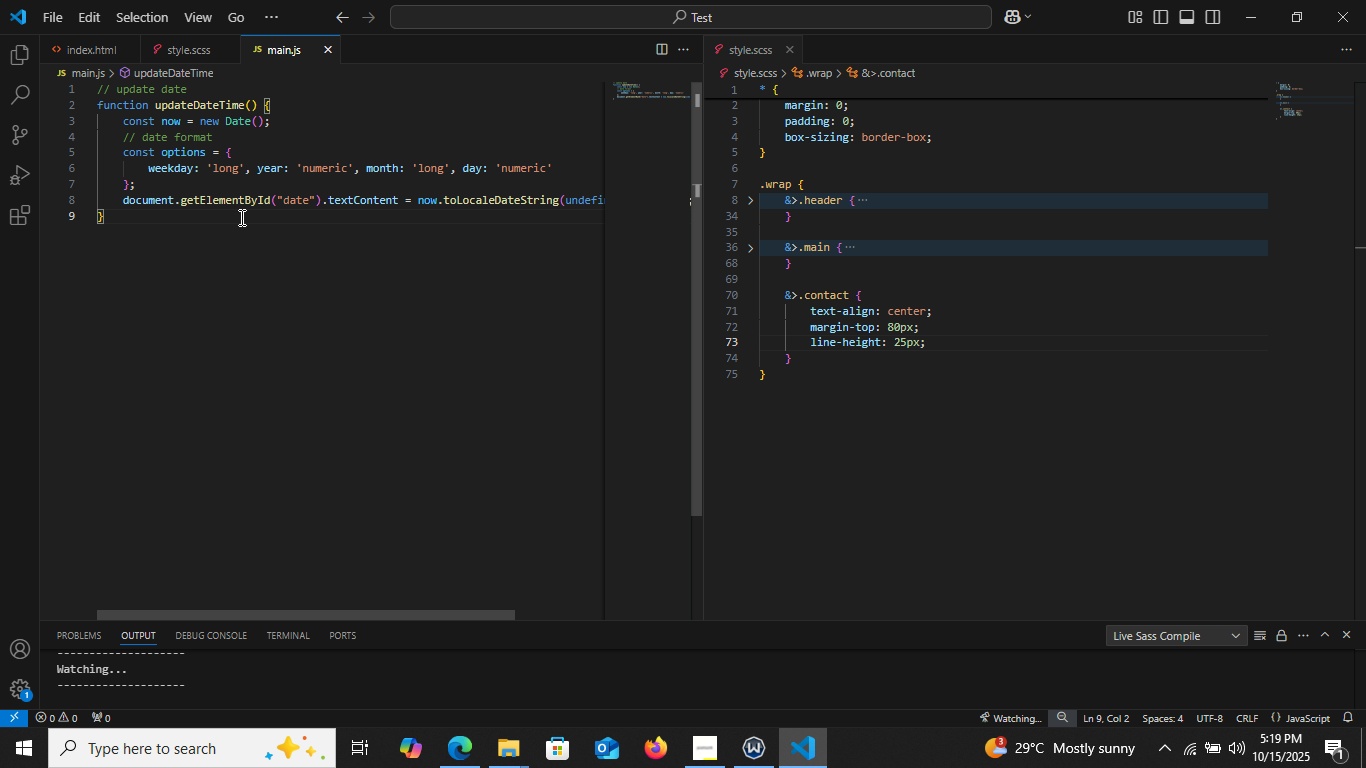 
key(Enter)
 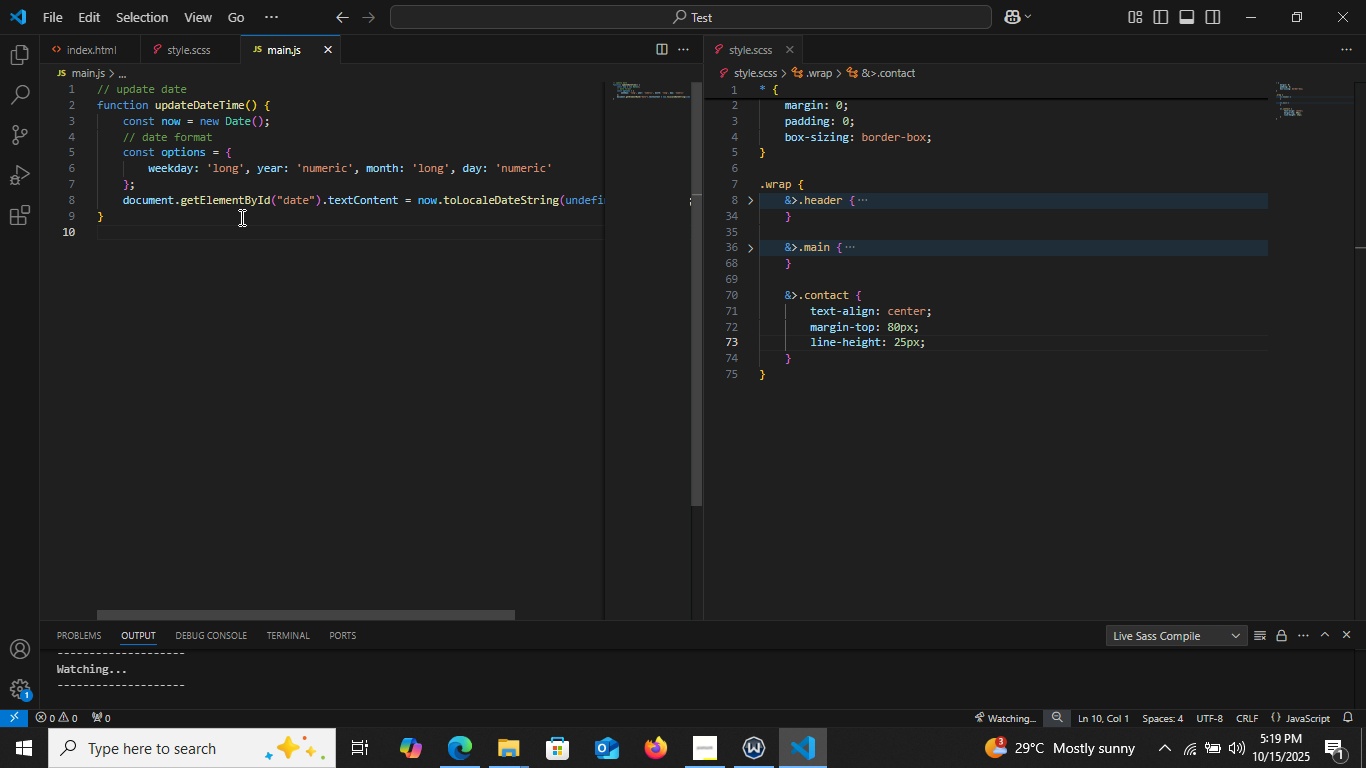 
type(up)
 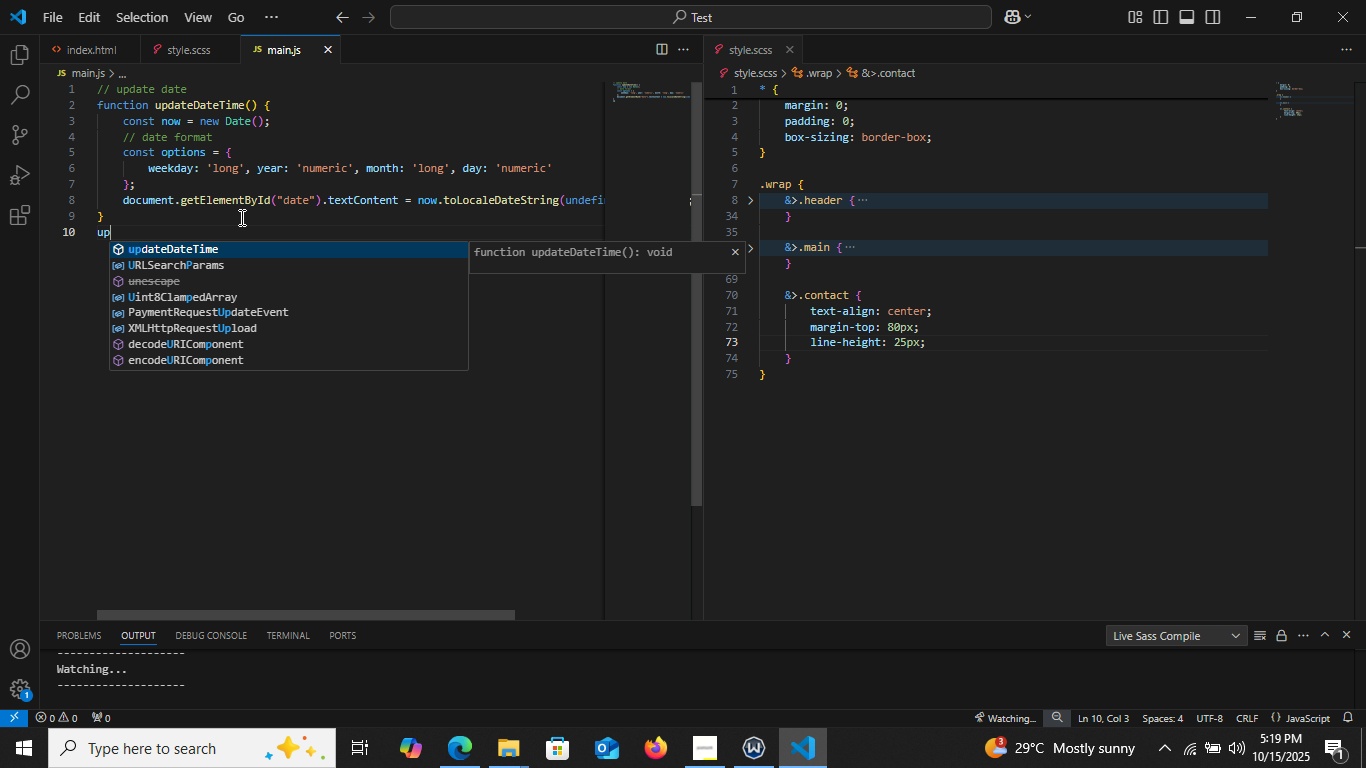 
key(Enter)
 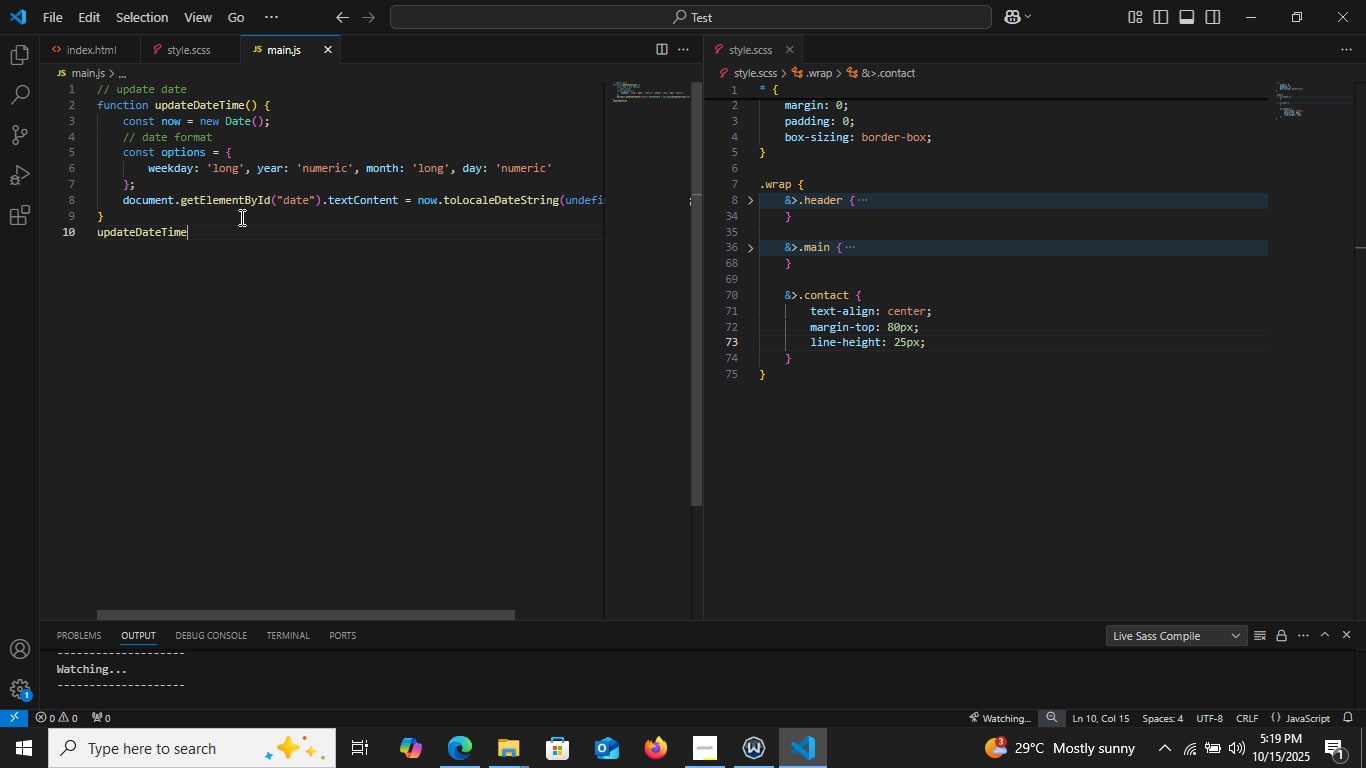 
key(Shift+9)
 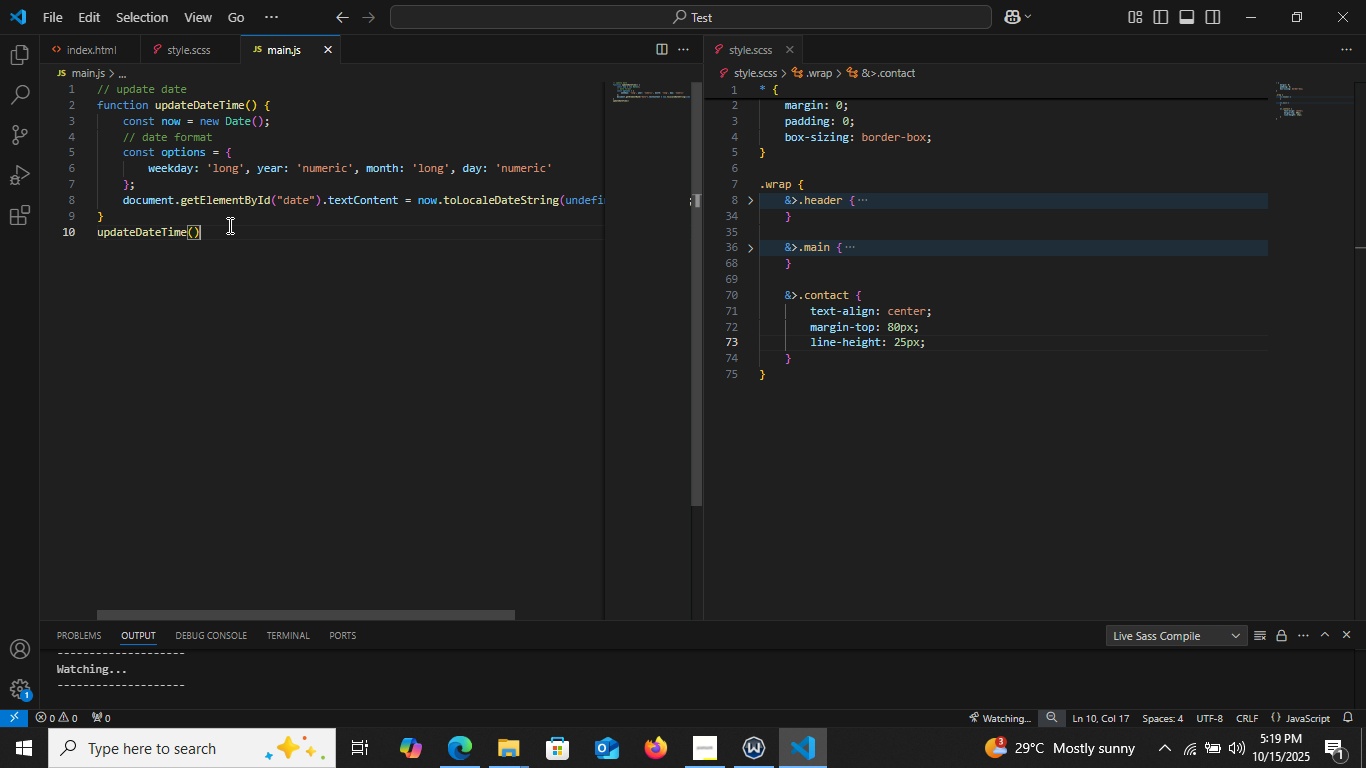 
key(Semicolon)
 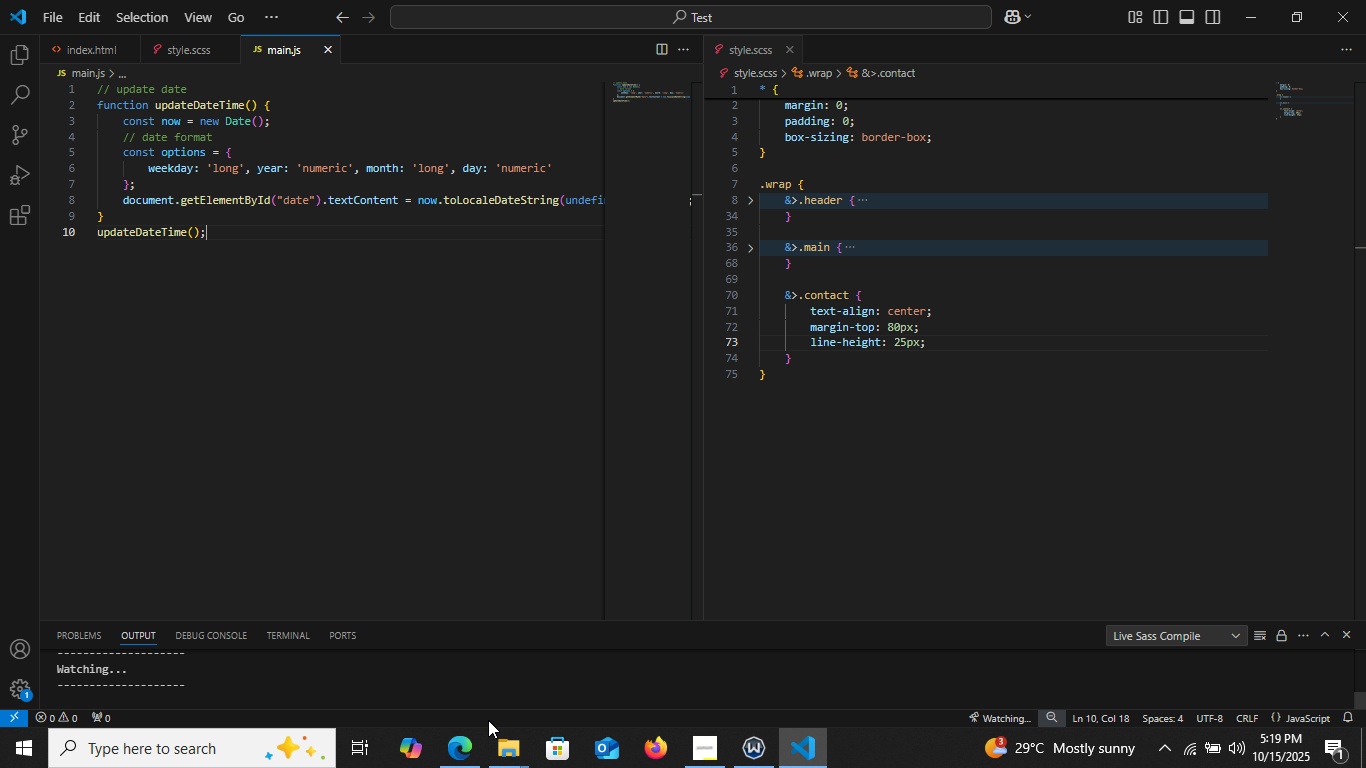 
left_click([461, 743])
 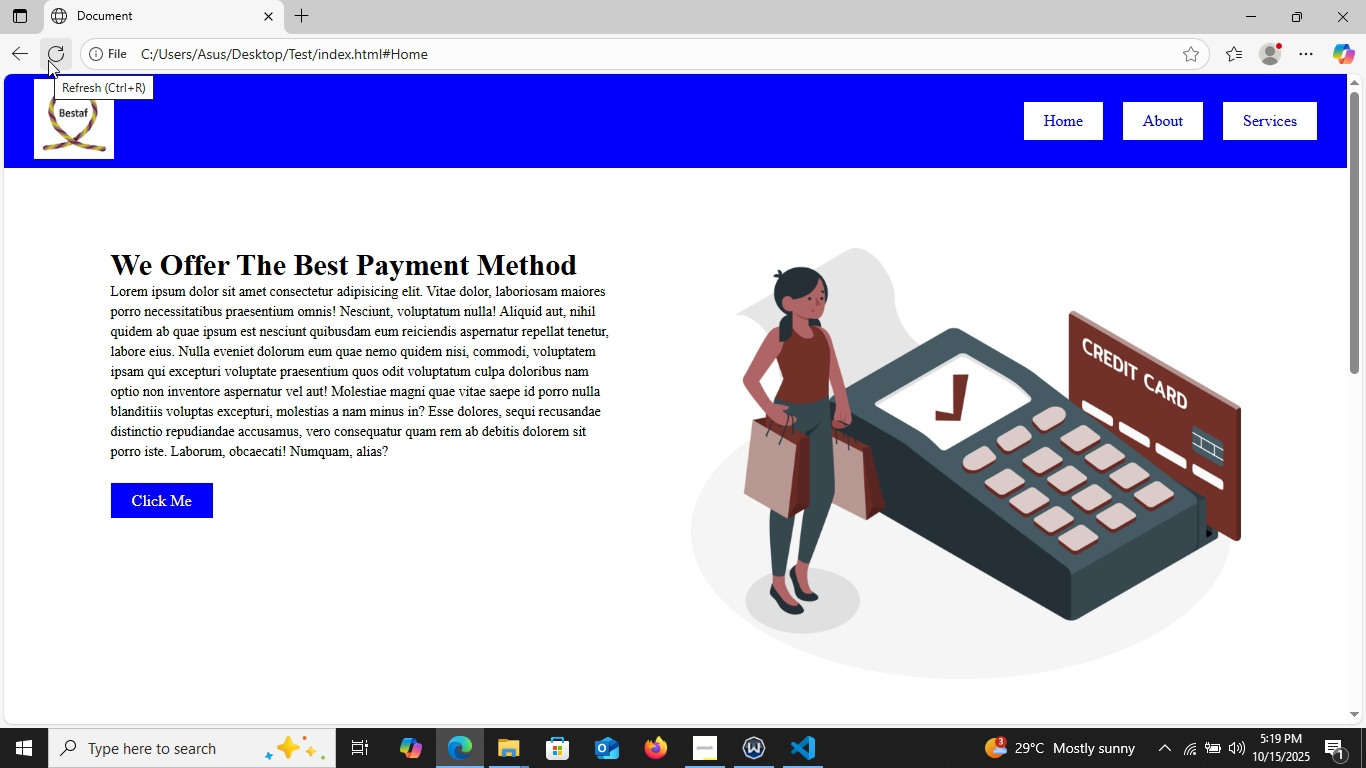 
left_click([52, 59])
 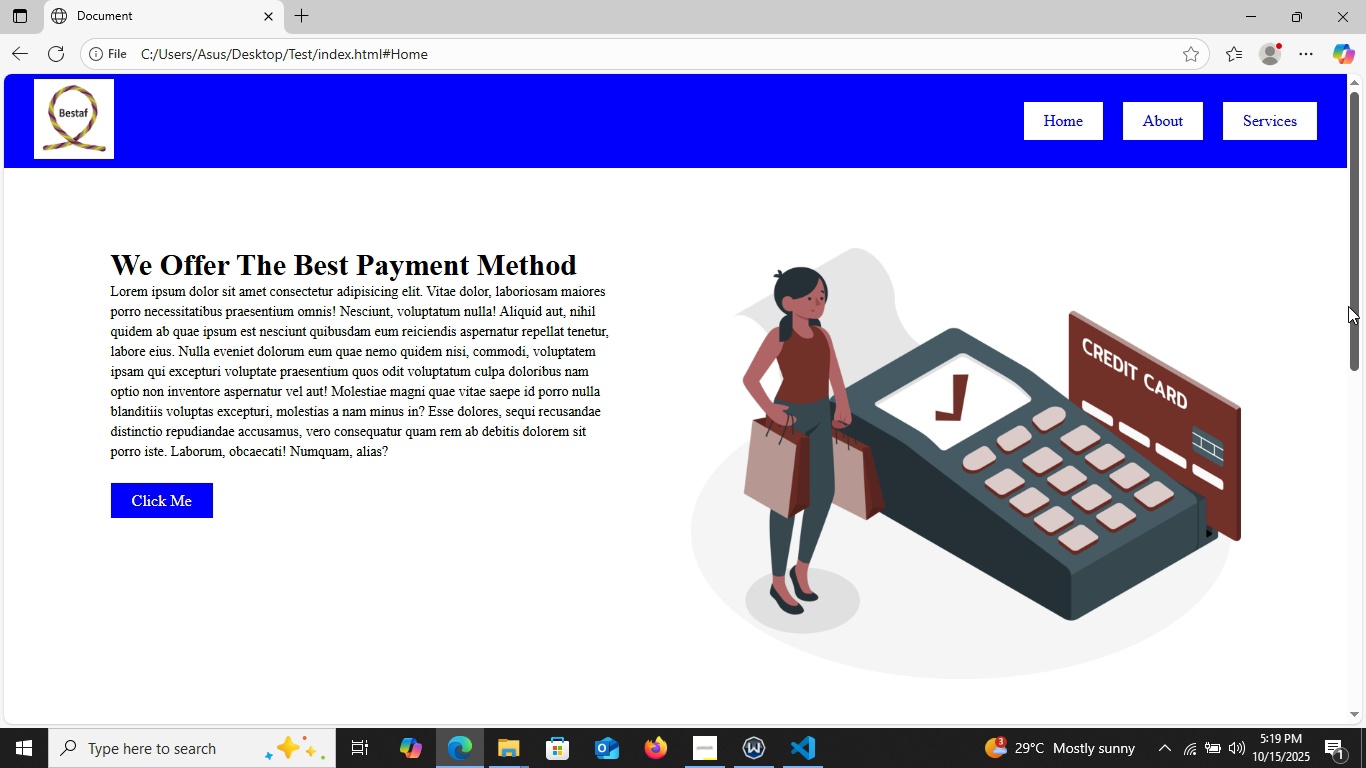 
left_click_drag(start_coordinate=[1349, 305], to_coordinate=[1365, 713])